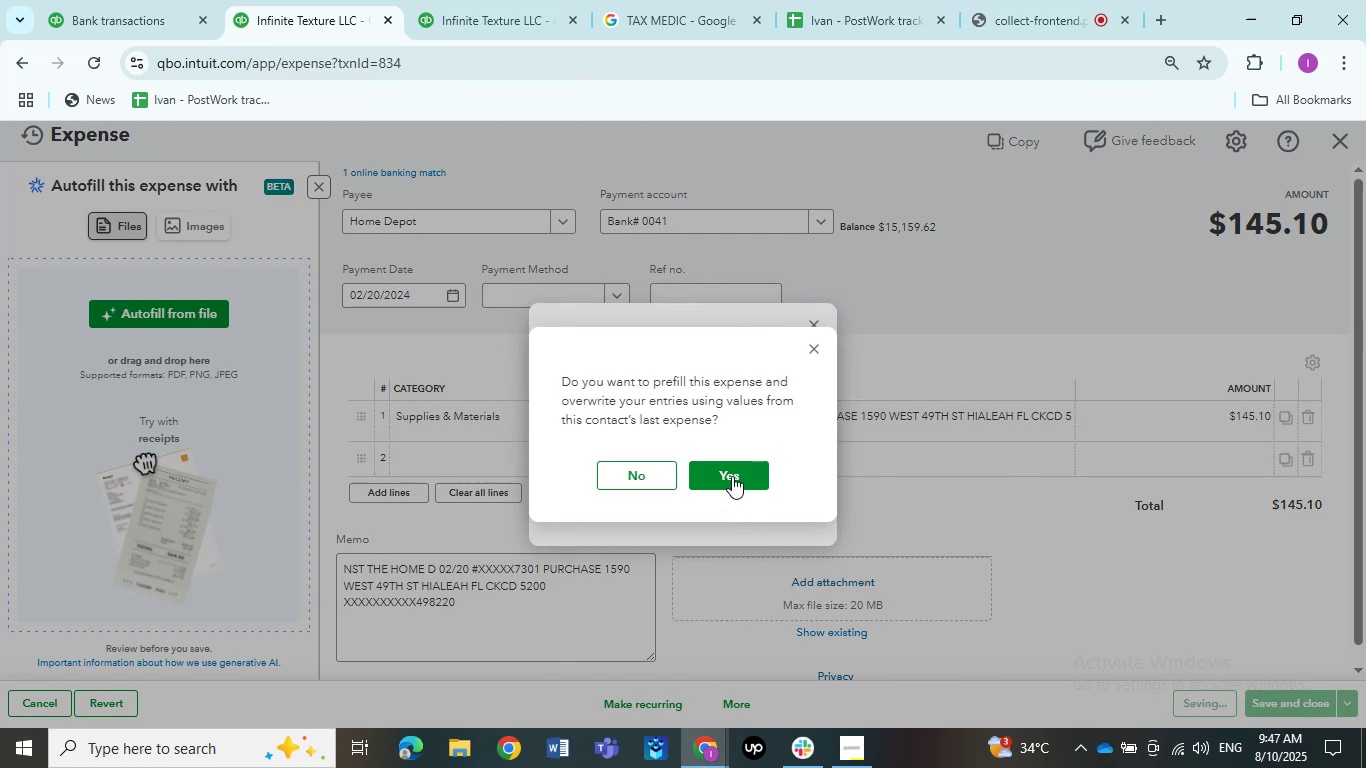 
left_click([650, 485])
 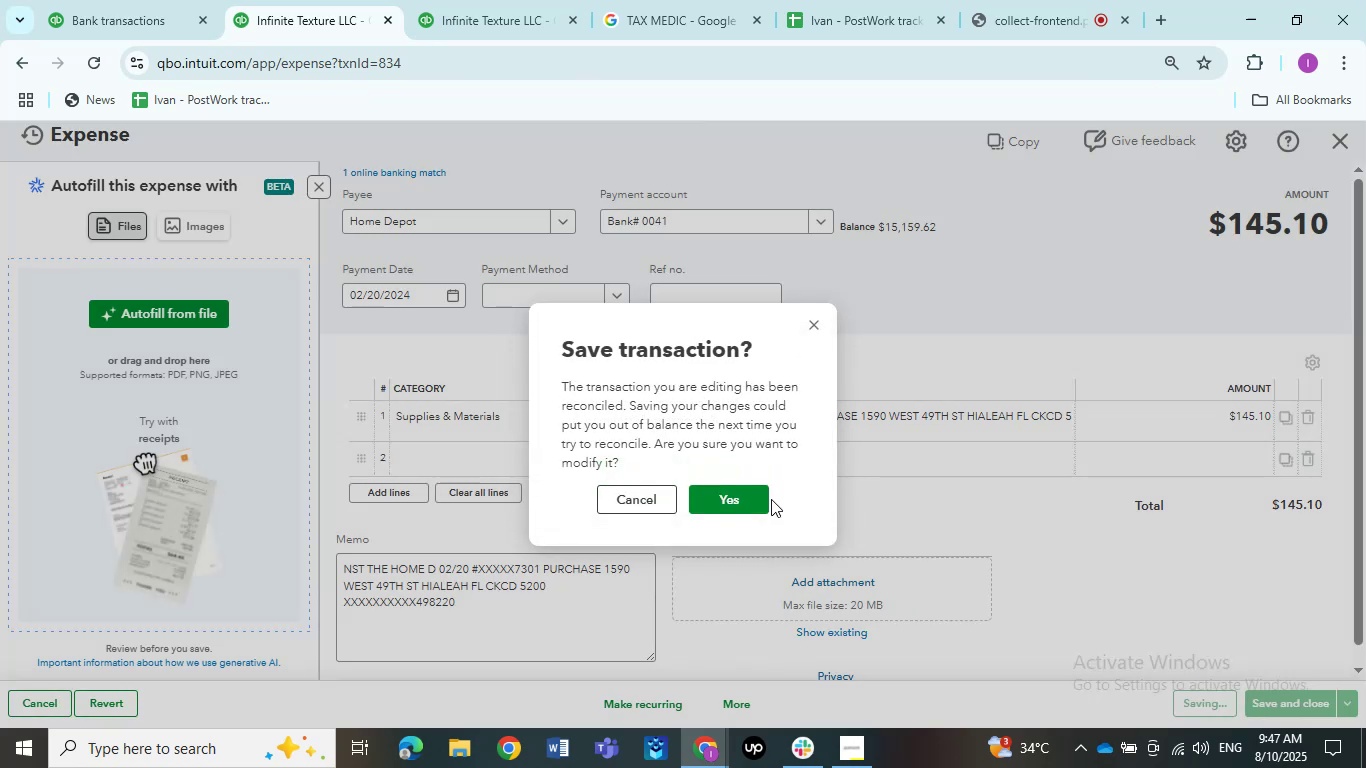 
left_click([758, 501])
 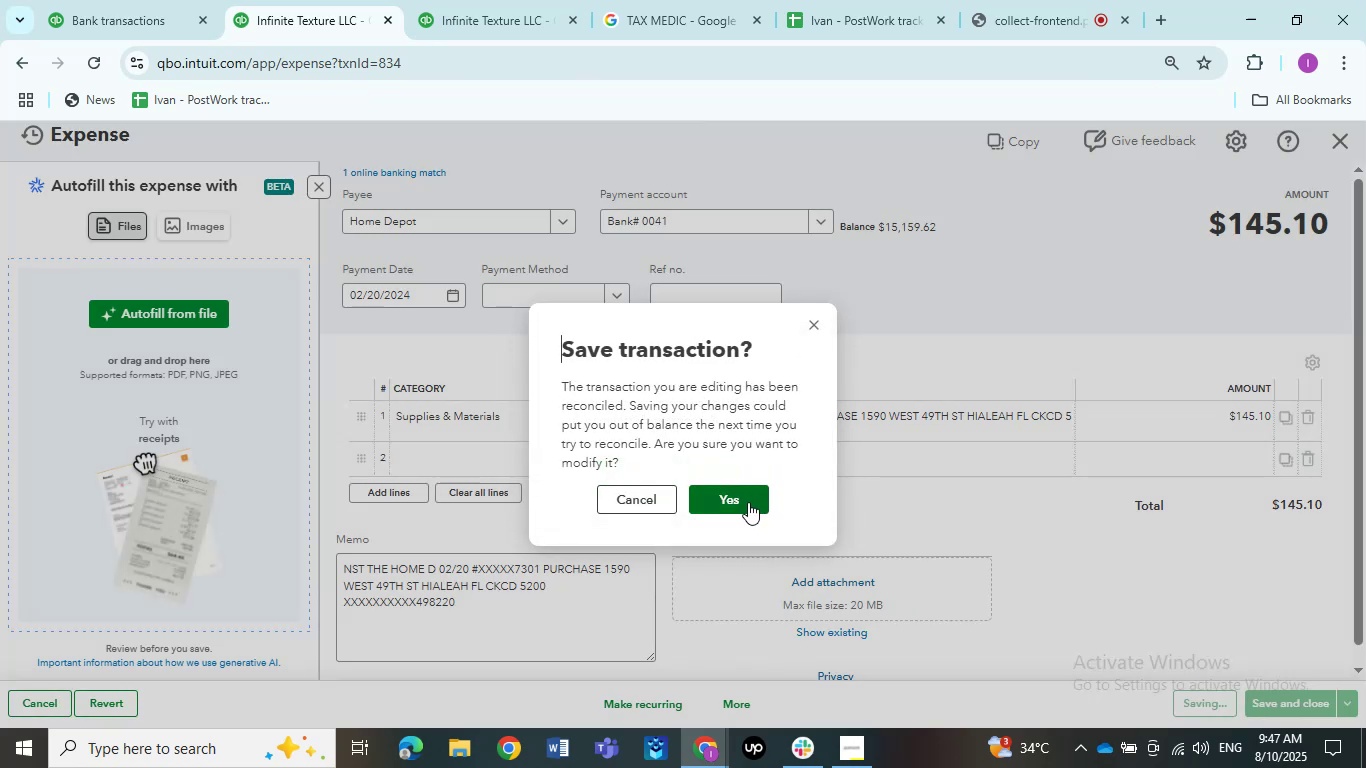 
left_click([748, 503])
 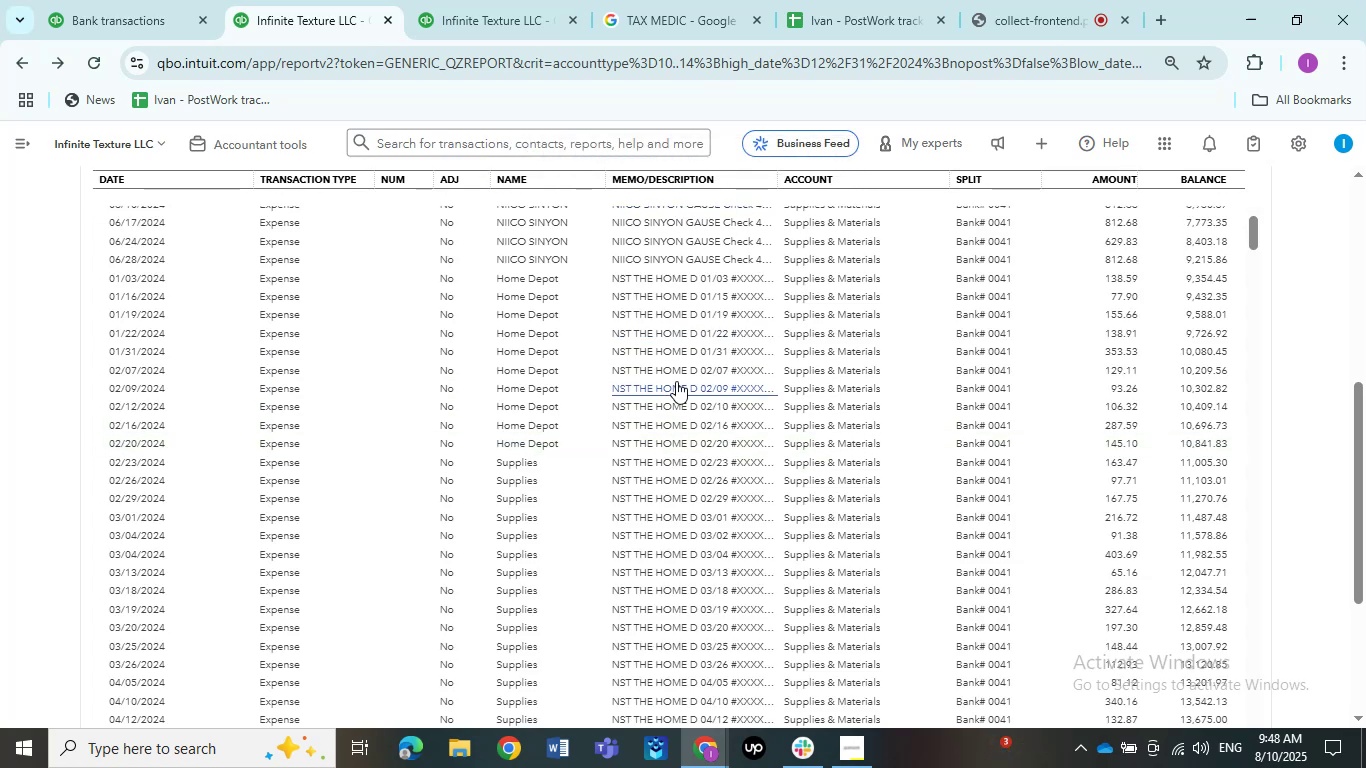 
wait(20.16)
 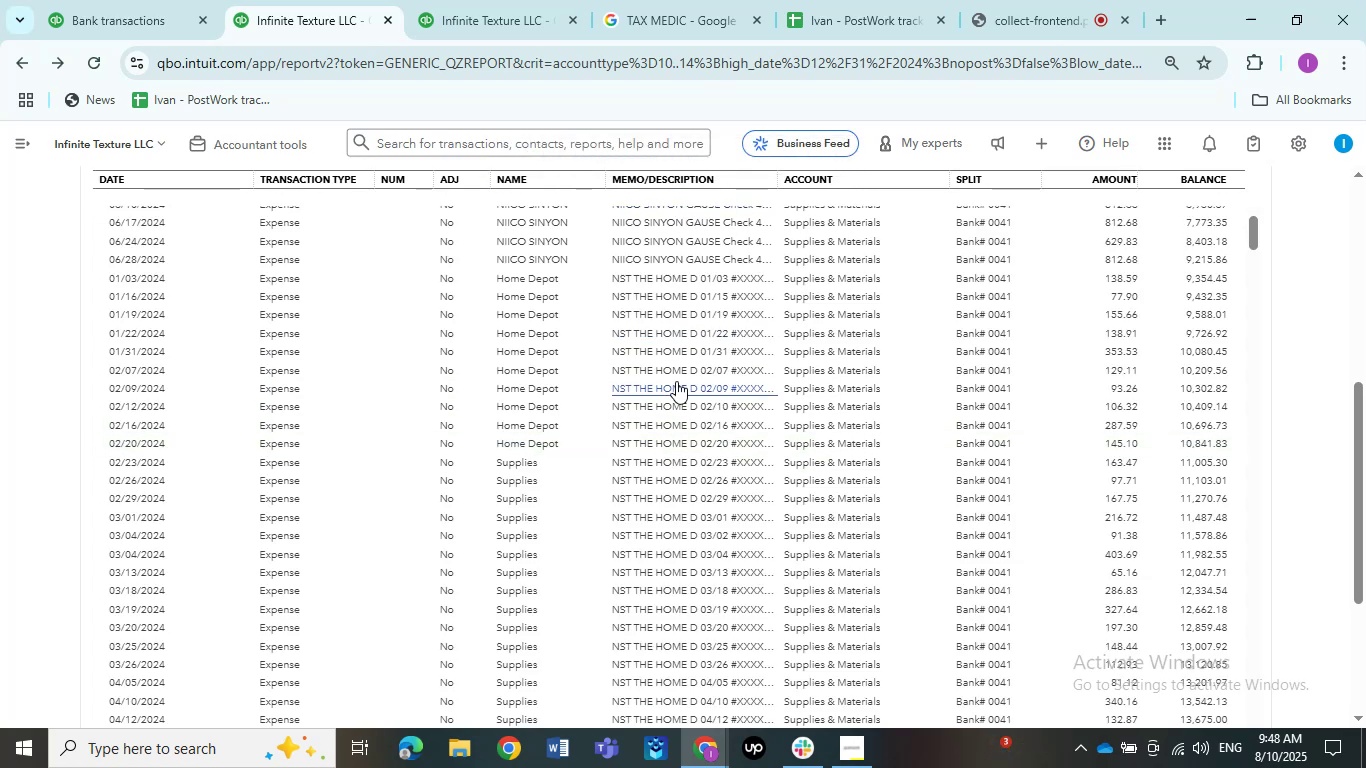 
left_click([702, 463])
 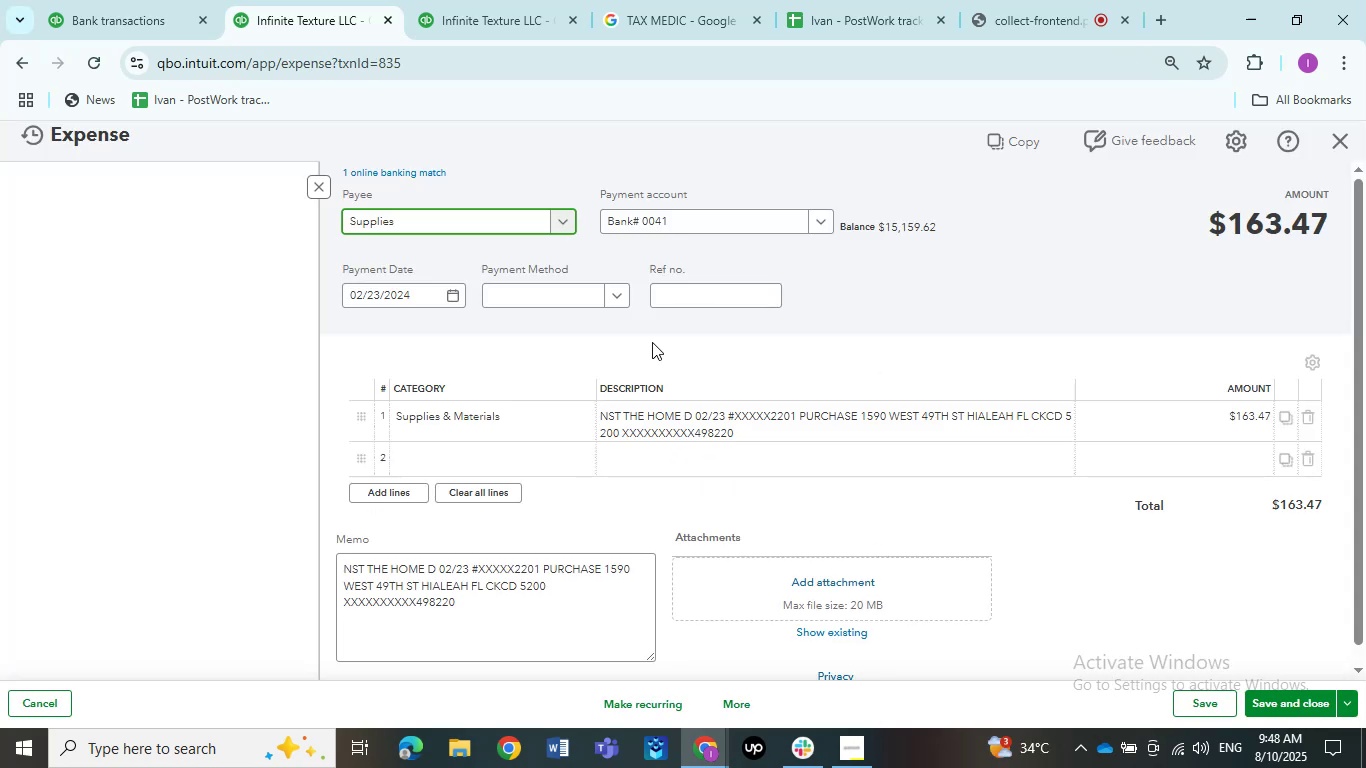 
wait(6.36)
 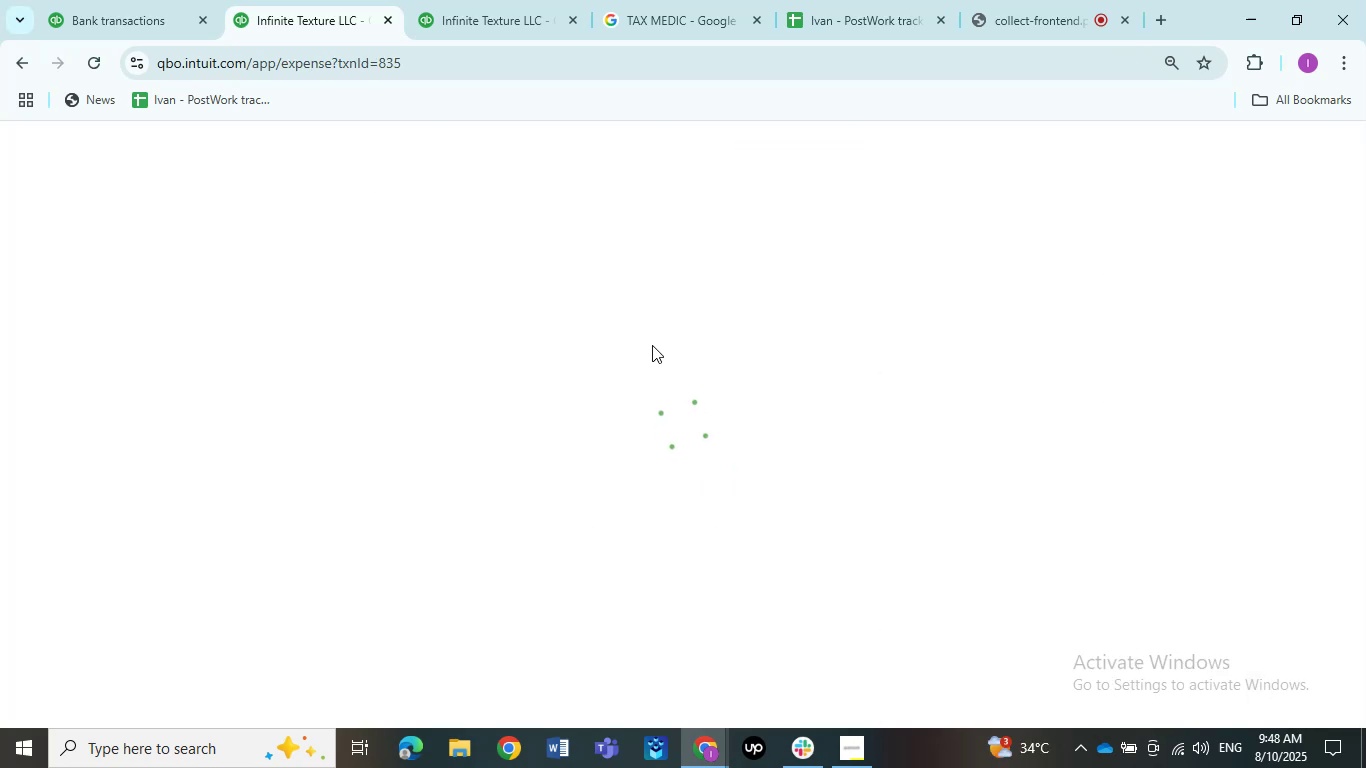 
left_click([453, 219])
 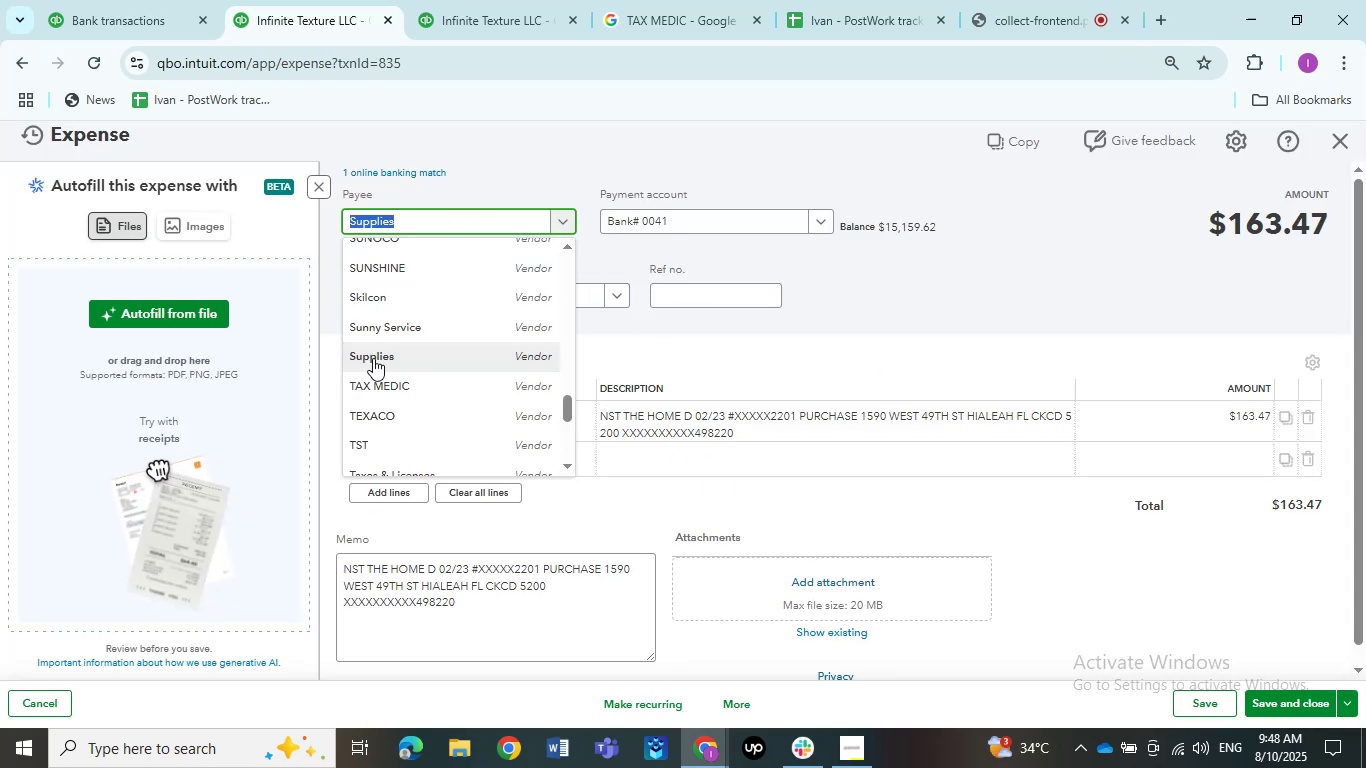 
scroll: coordinate [395, 360], scroll_direction: up, amount: 12.0
 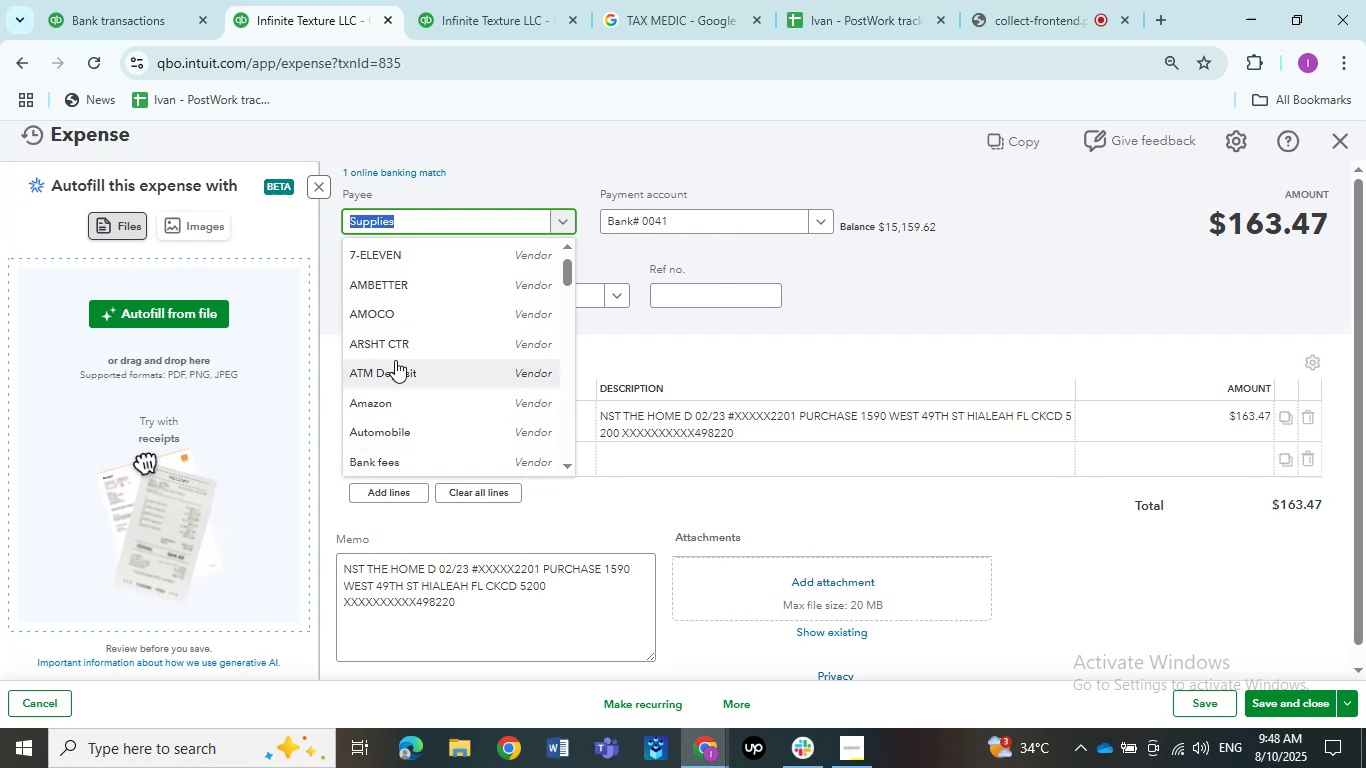 
scroll: coordinate [394, 386], scroll_direction: down, amount: 4.0
 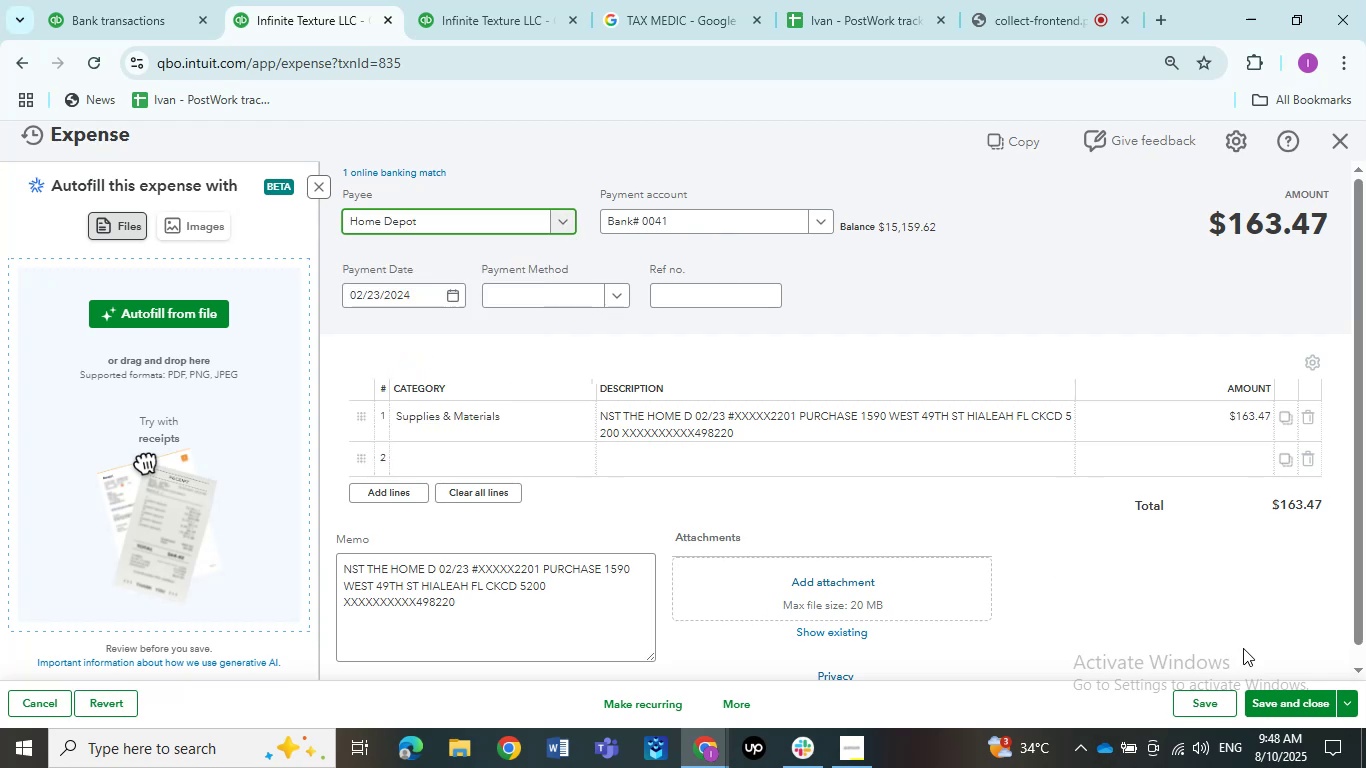 
left_click([1210, 697])
 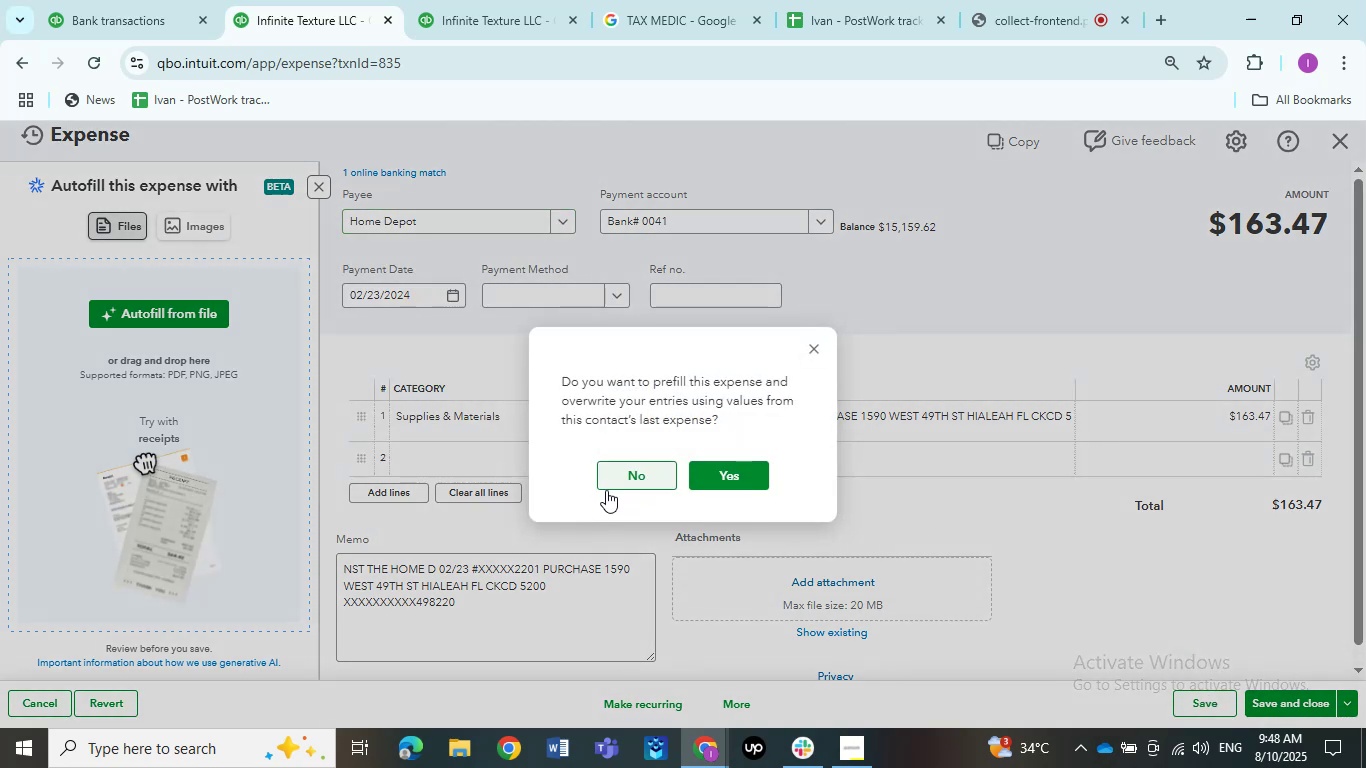 
left_click([623, 483])
 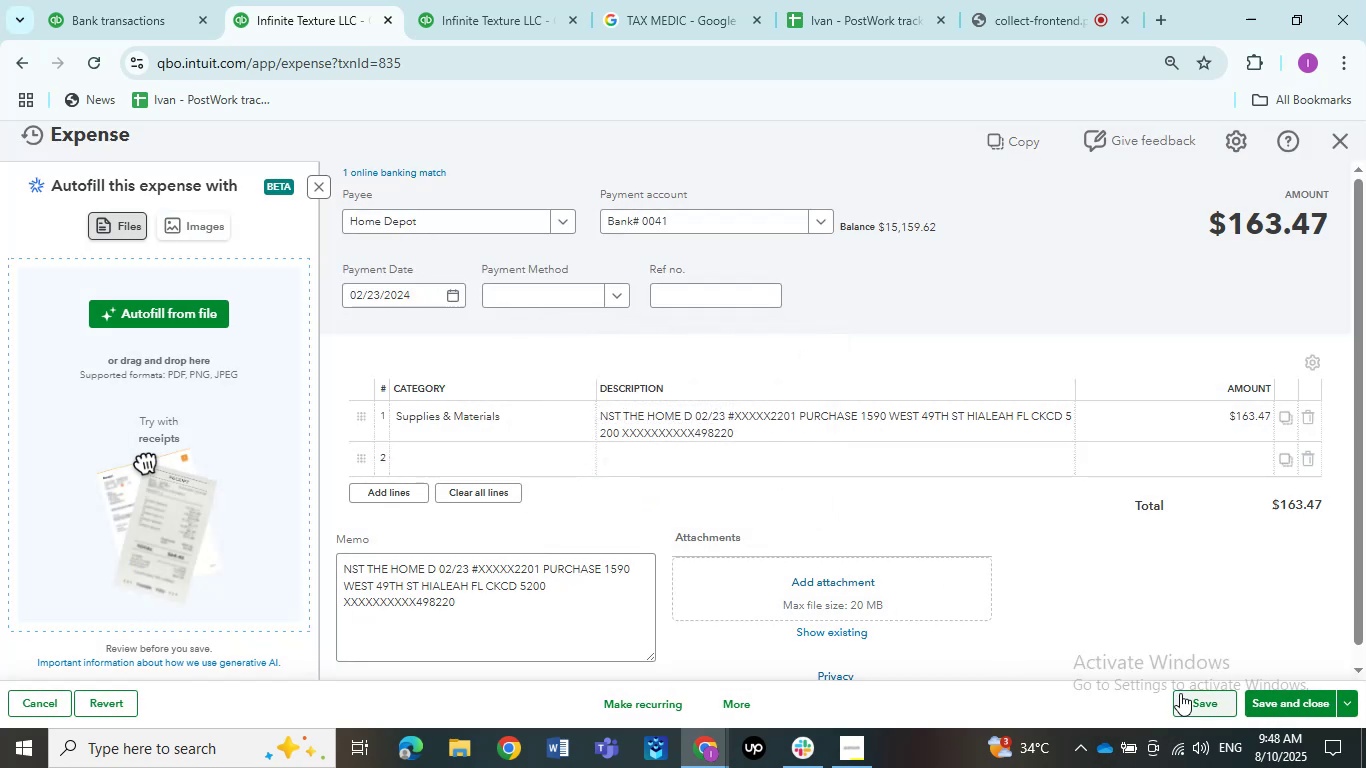 
left_click([1180, 693])
 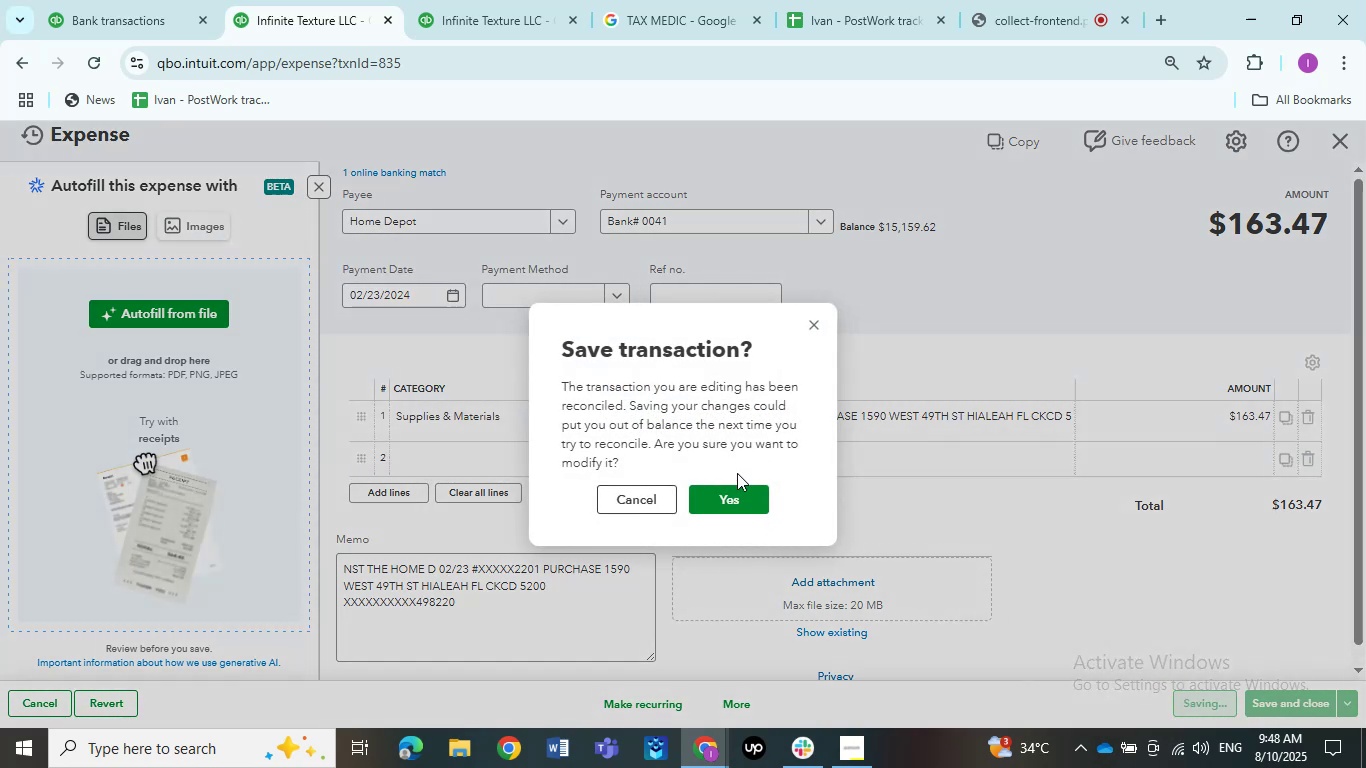 
left_click([736, 499])
 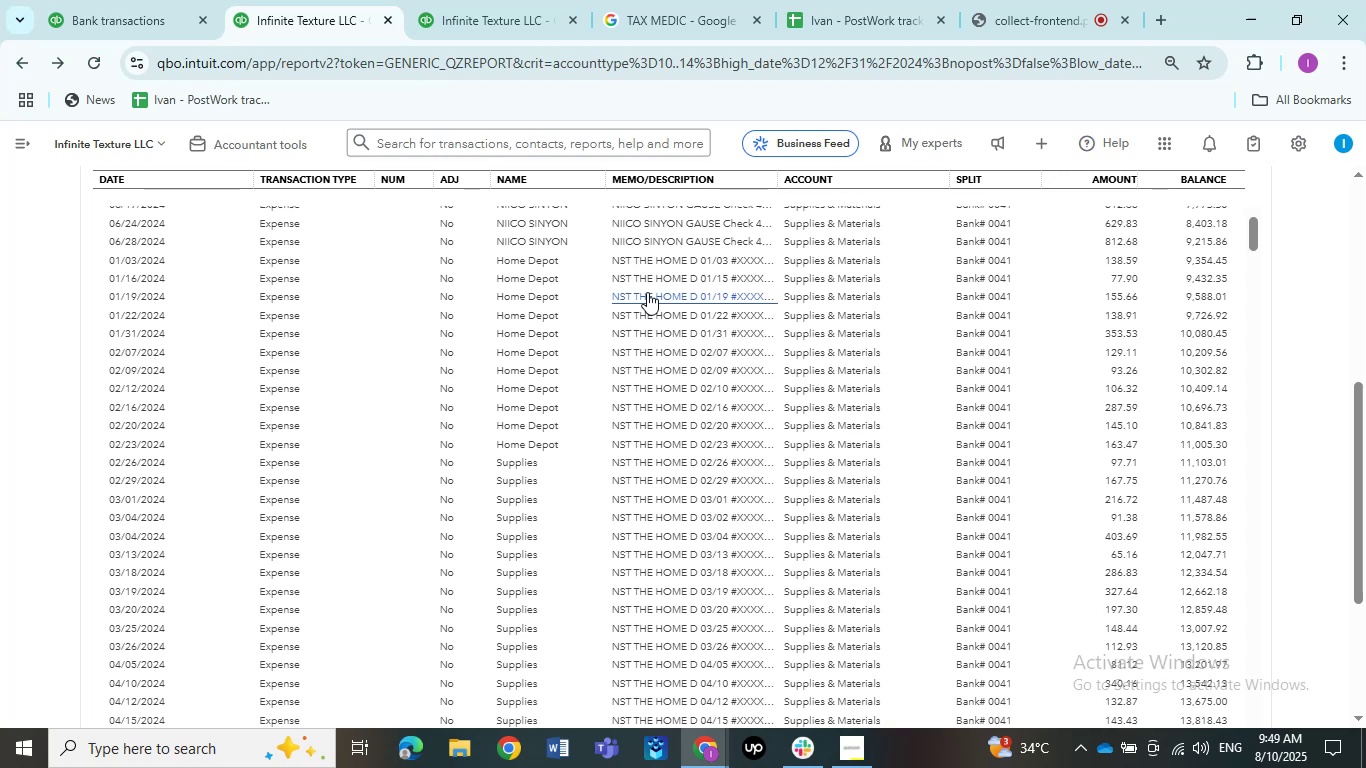 
wait(31.45)
 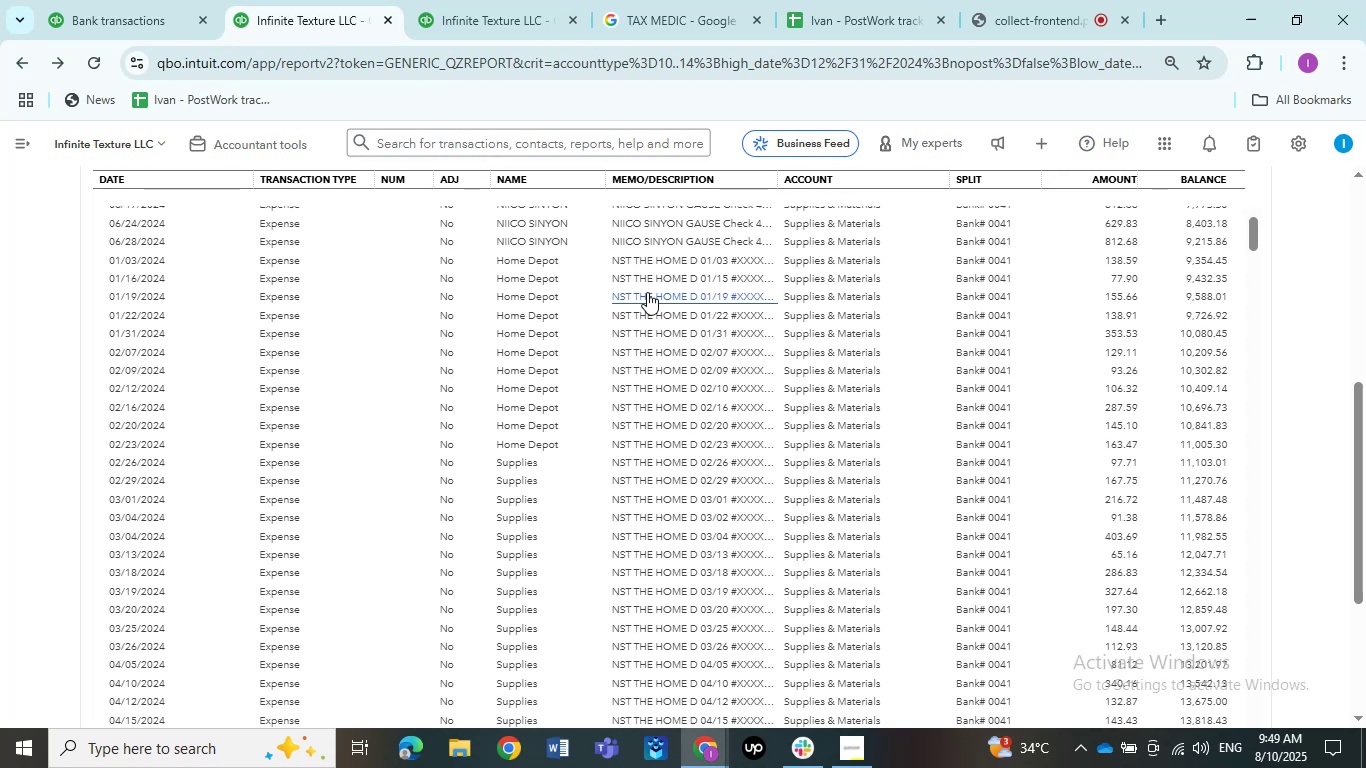 
left_click([646, 464])
 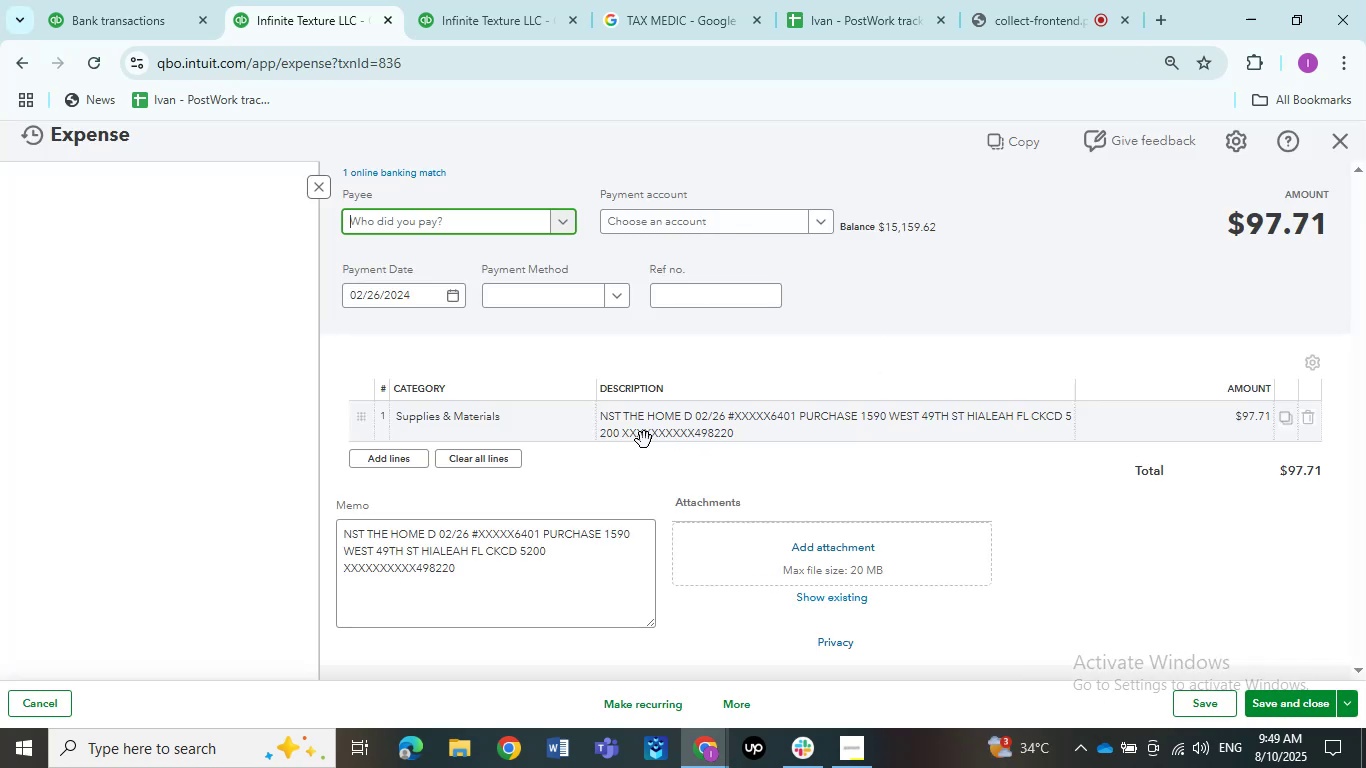 
wait(5.2)
 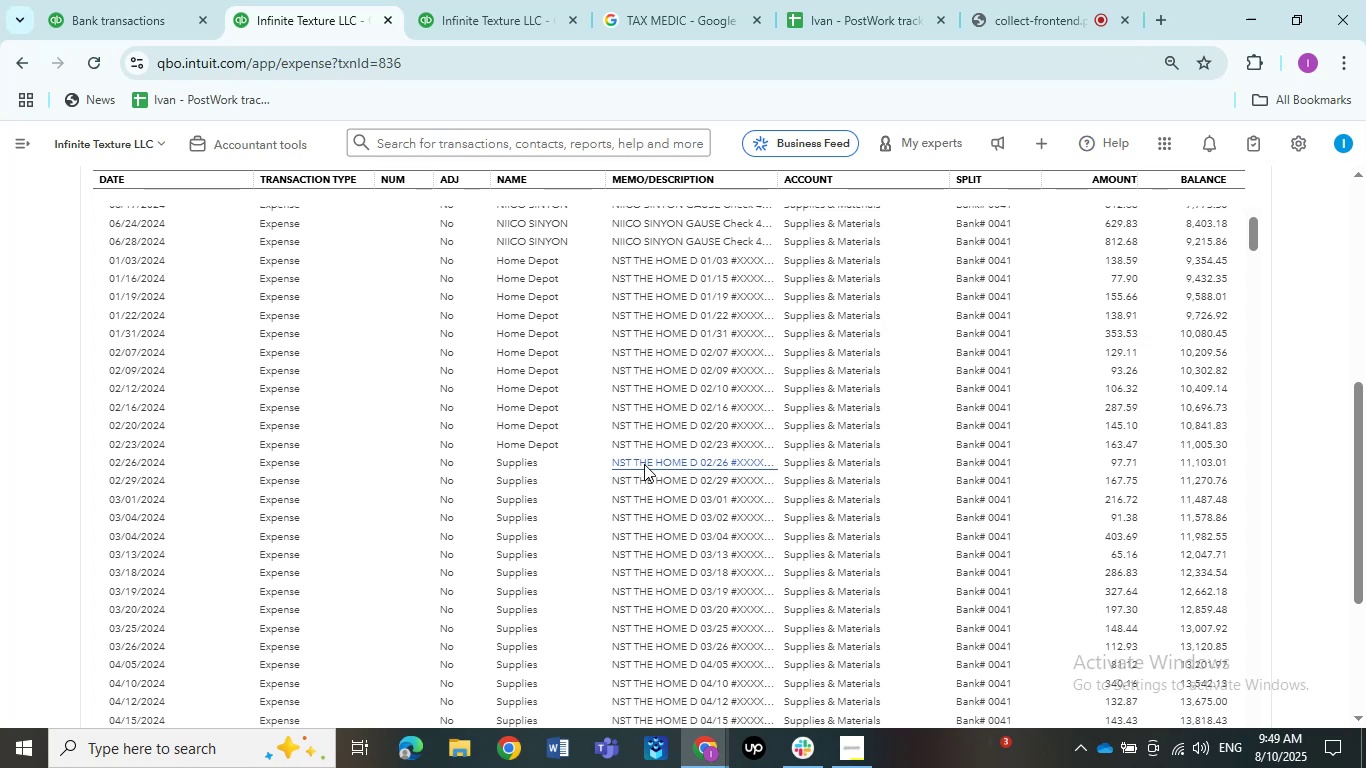 
left_click([444, 225])
 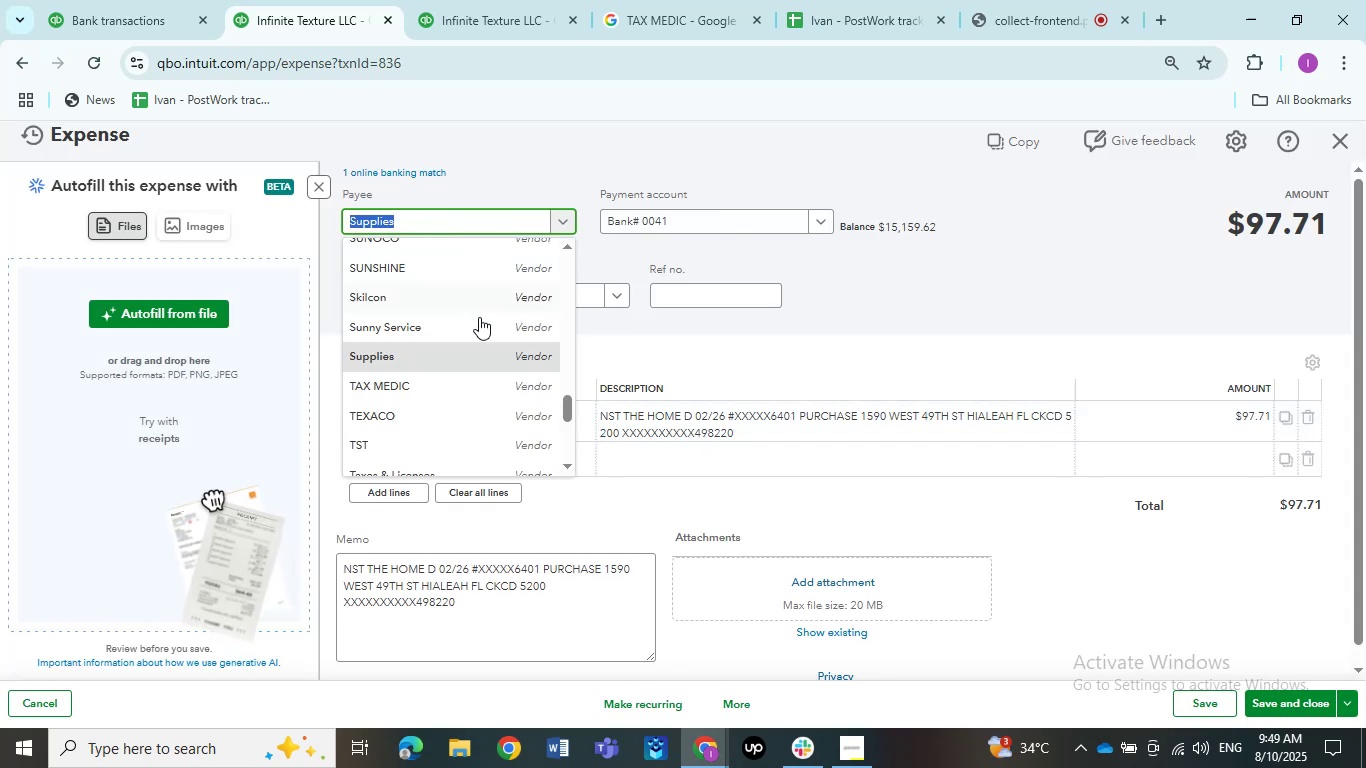 
scroll: coordinate [492, 322], scroll_direction: up, amount: 7.0
 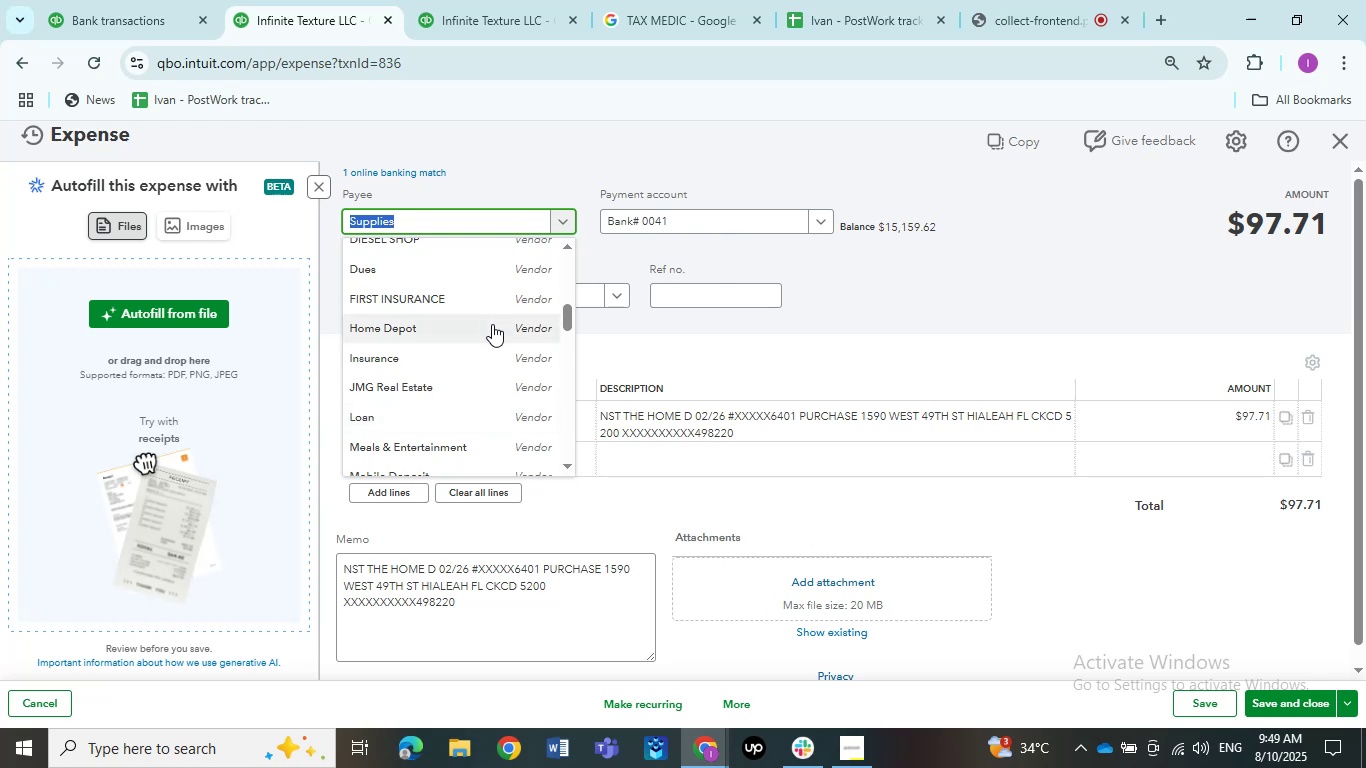 
left_click([492, 324])
 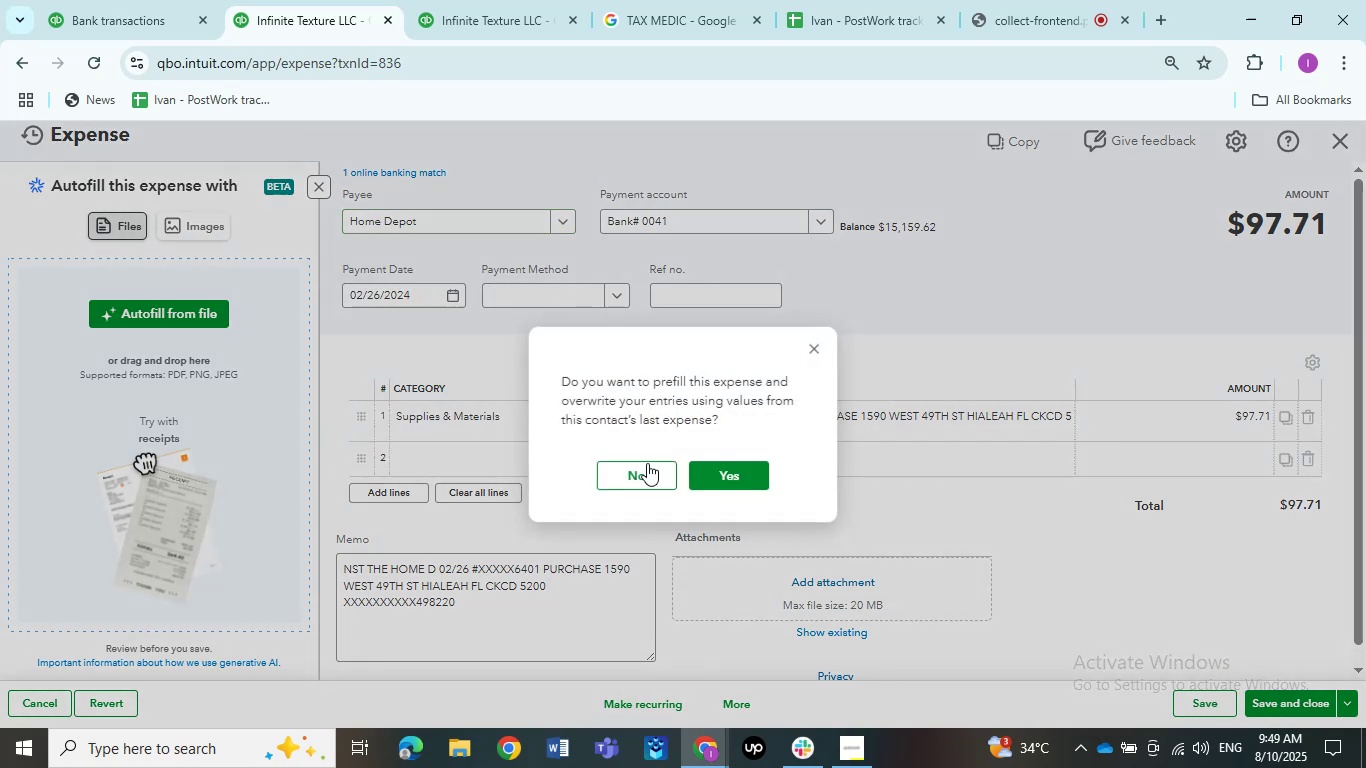 
left_click([611, 478])
 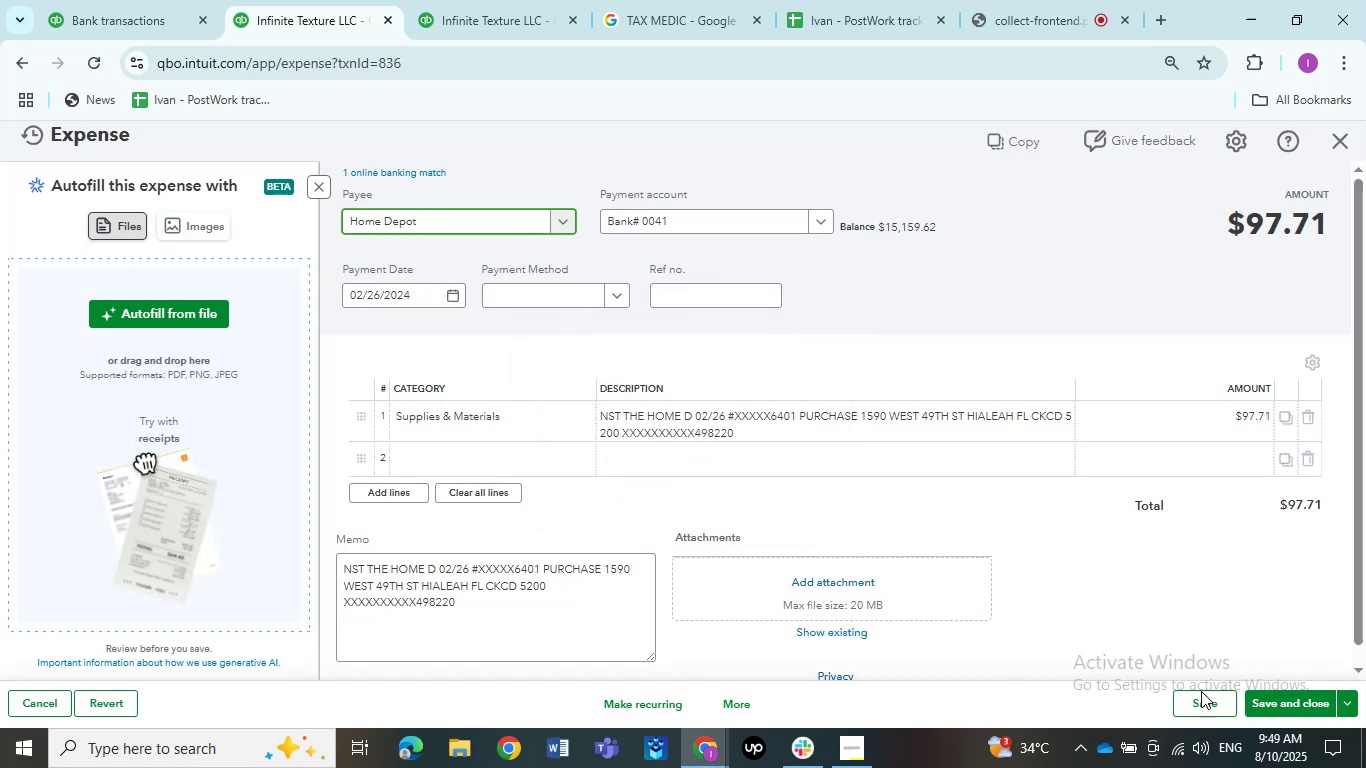 
left_click([1206, 700])
 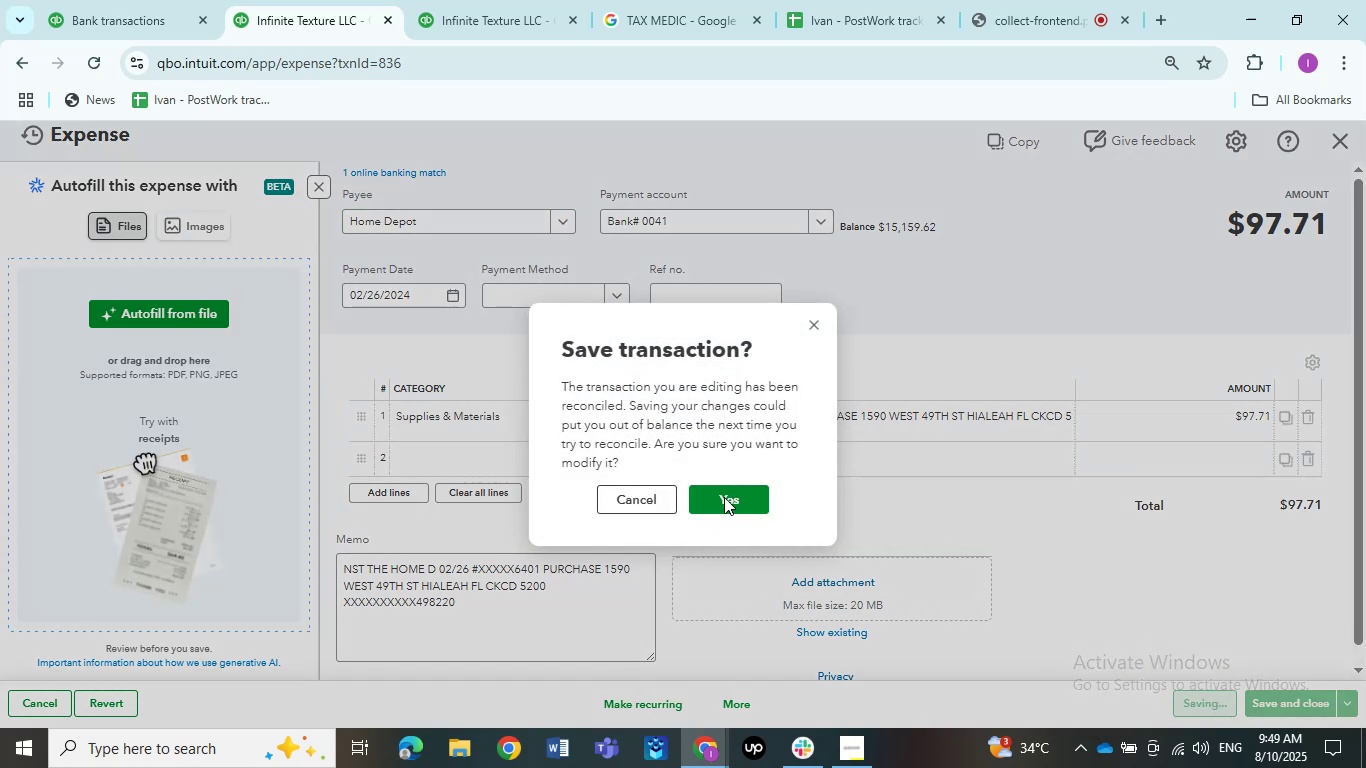 
left_click([724, 497])
 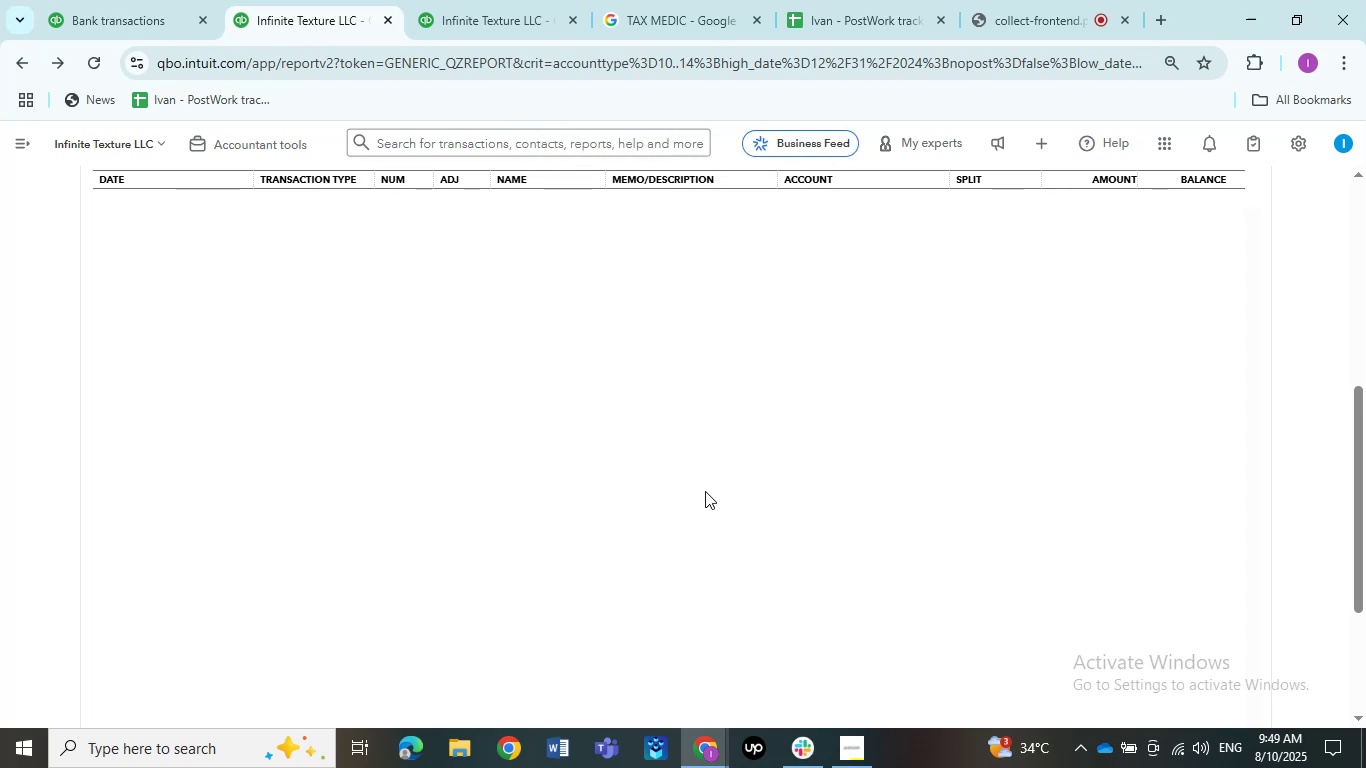 
wait(13.5)
 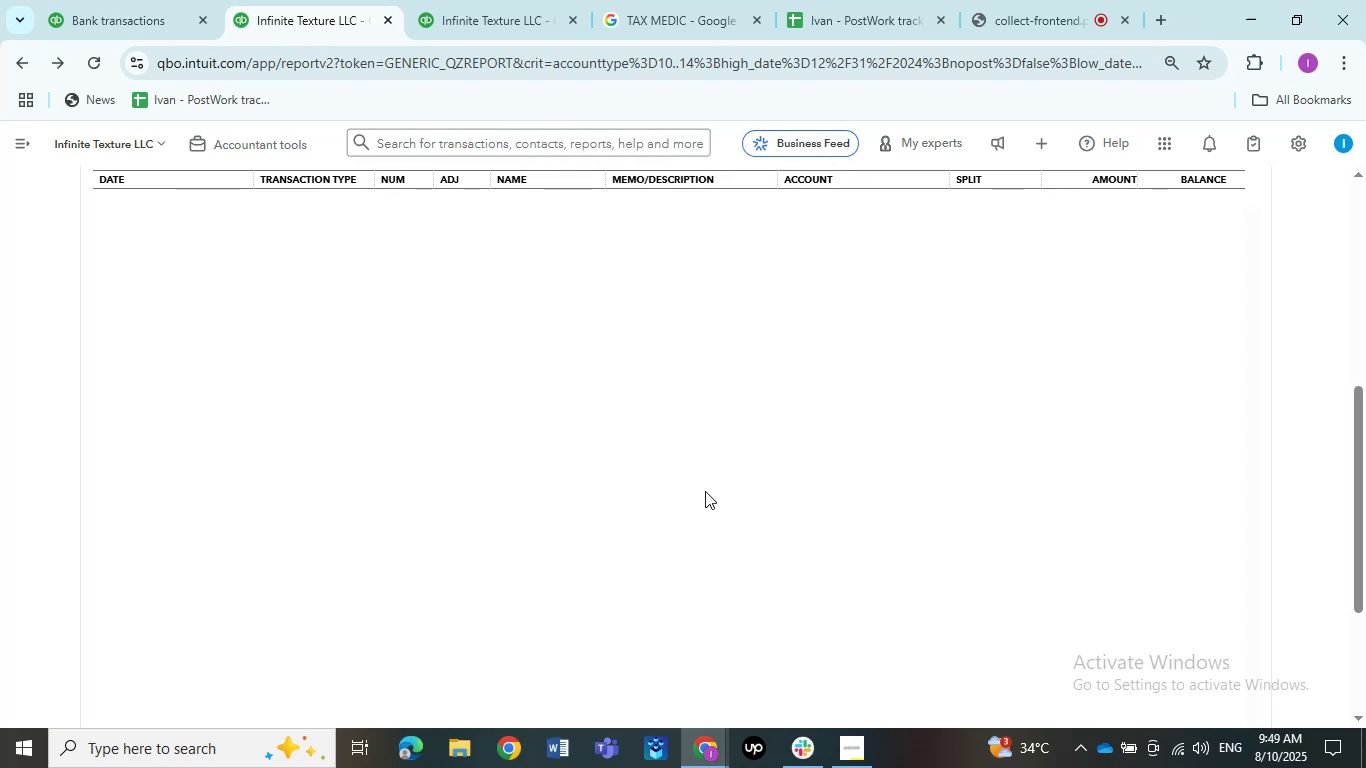 
left_click([663, 464])
 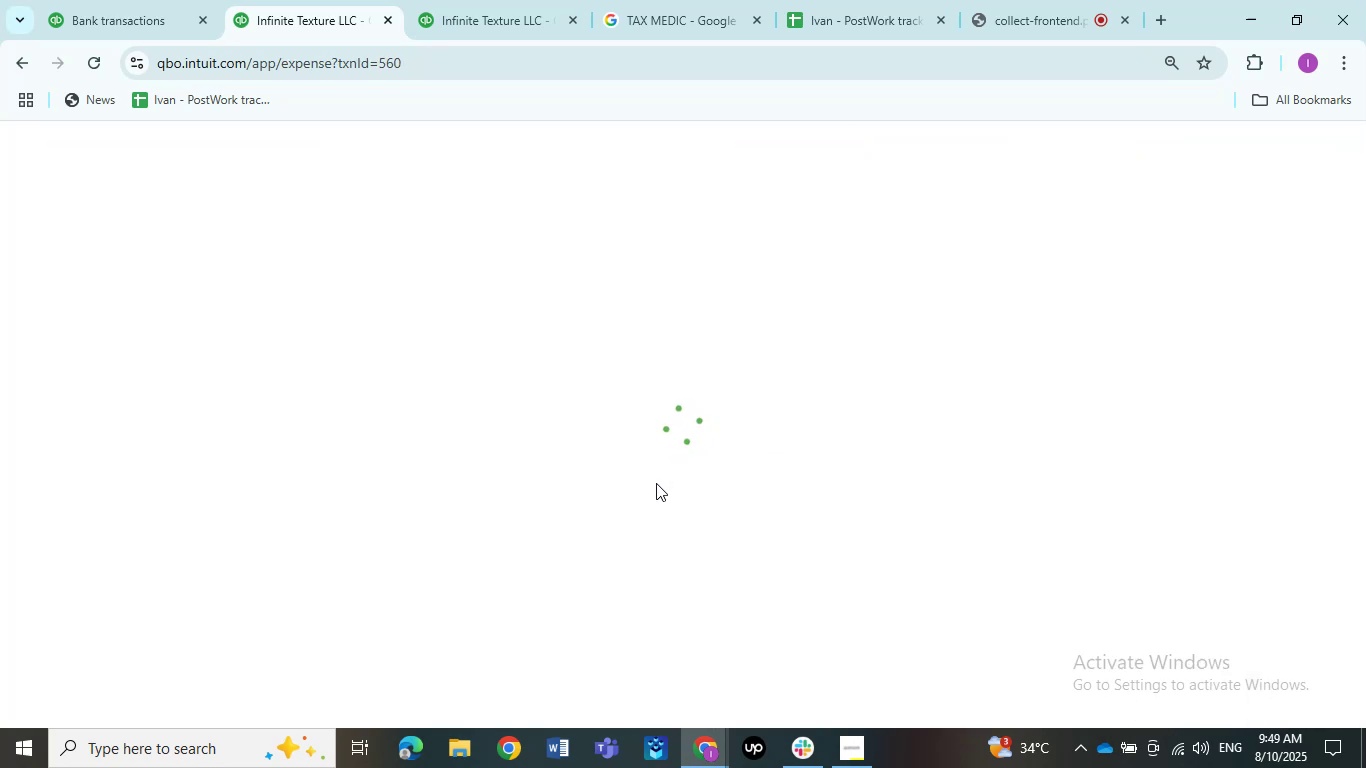 
mouse_move([636, 460])
 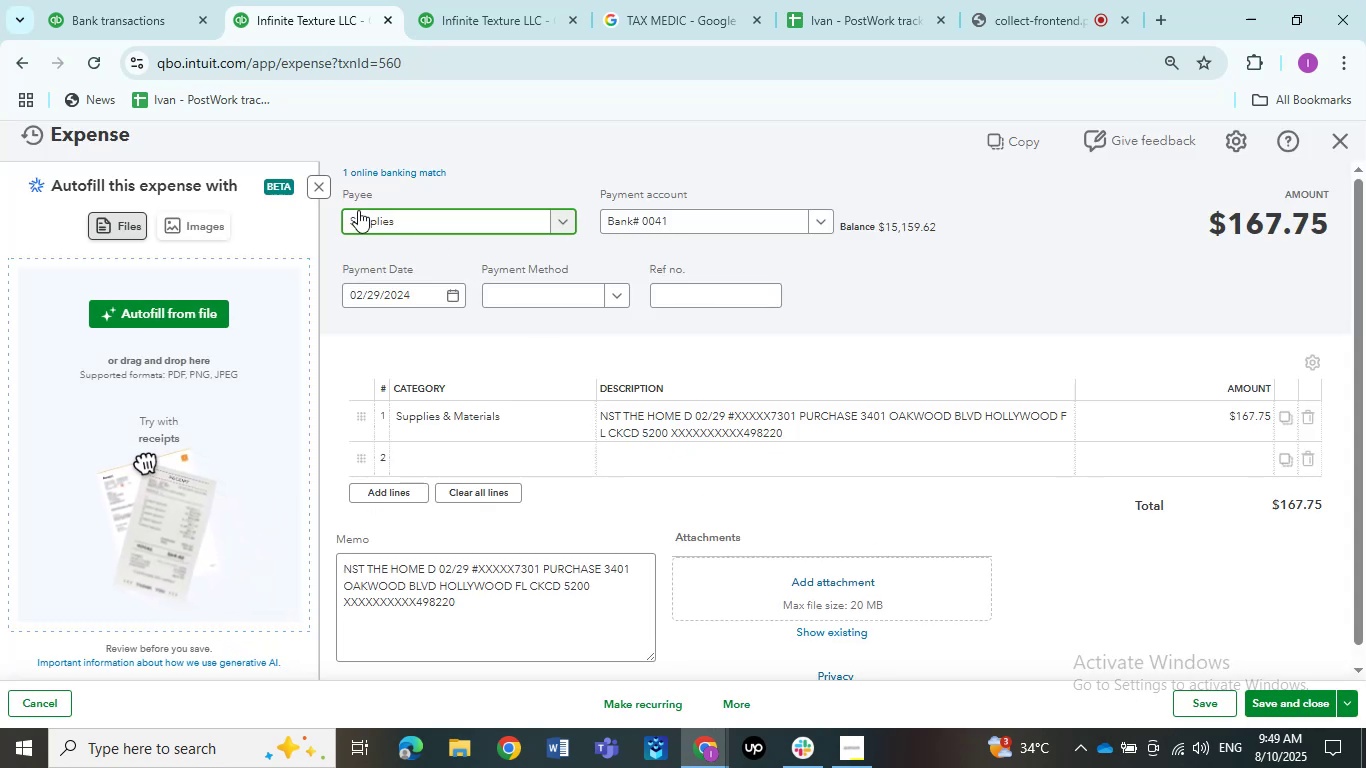 
left_click([358, 210])
 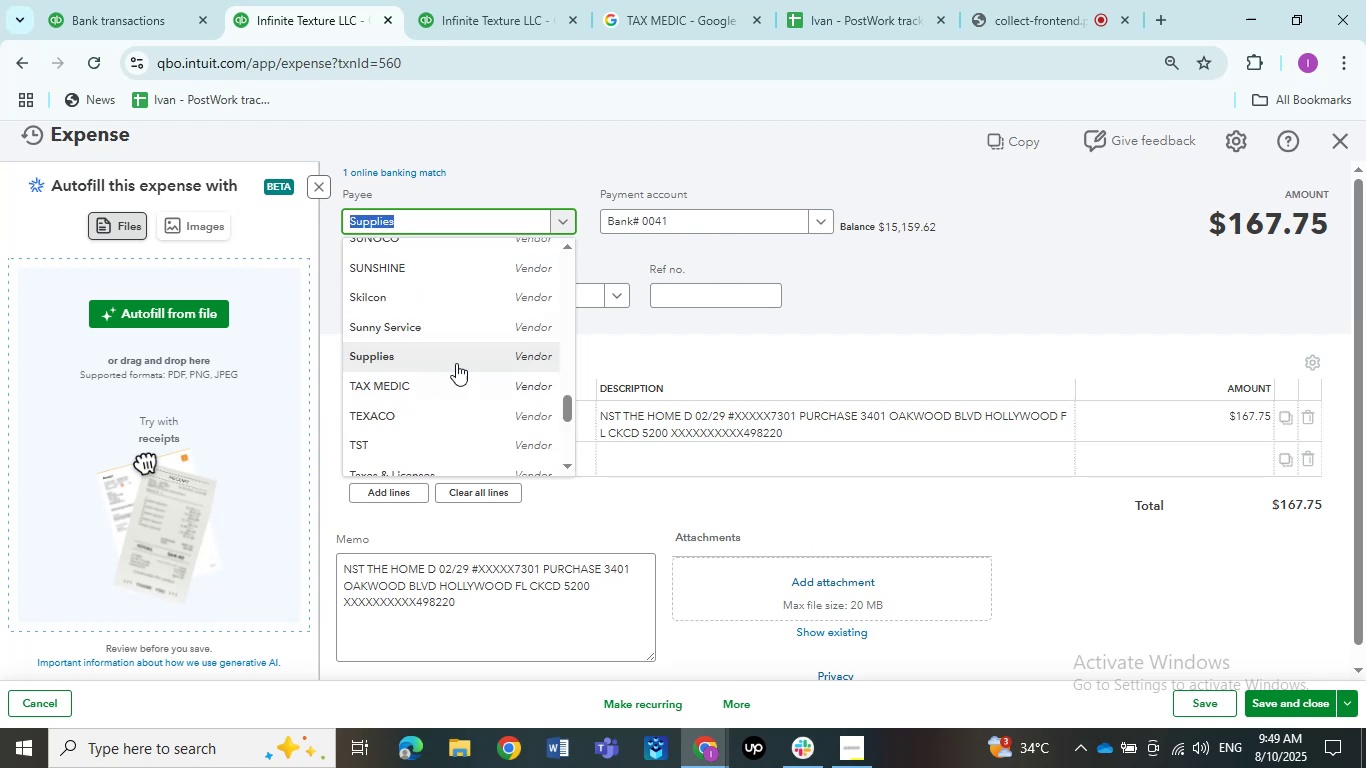 
scroll: coordinate [459, 340], scroll_direction: up, amount: 8.0
 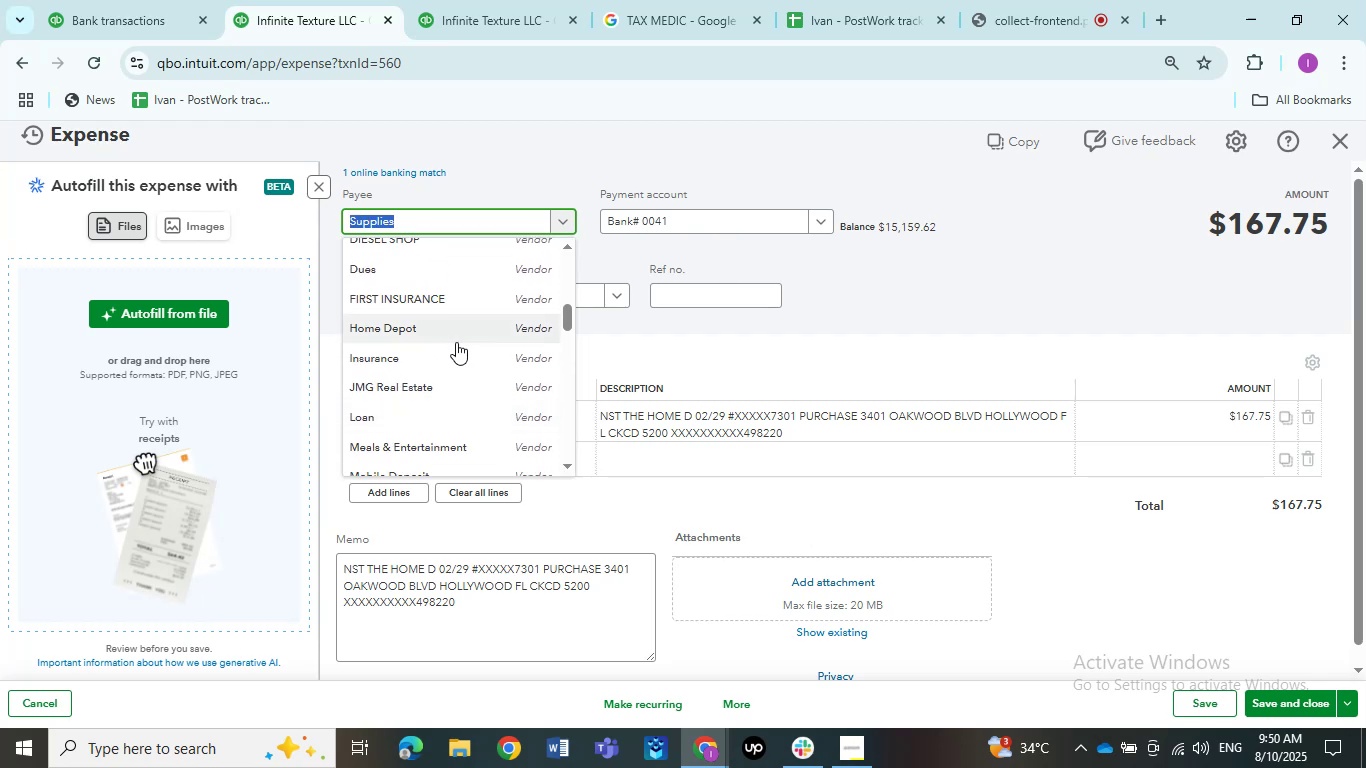 
left_click([456, 342])
 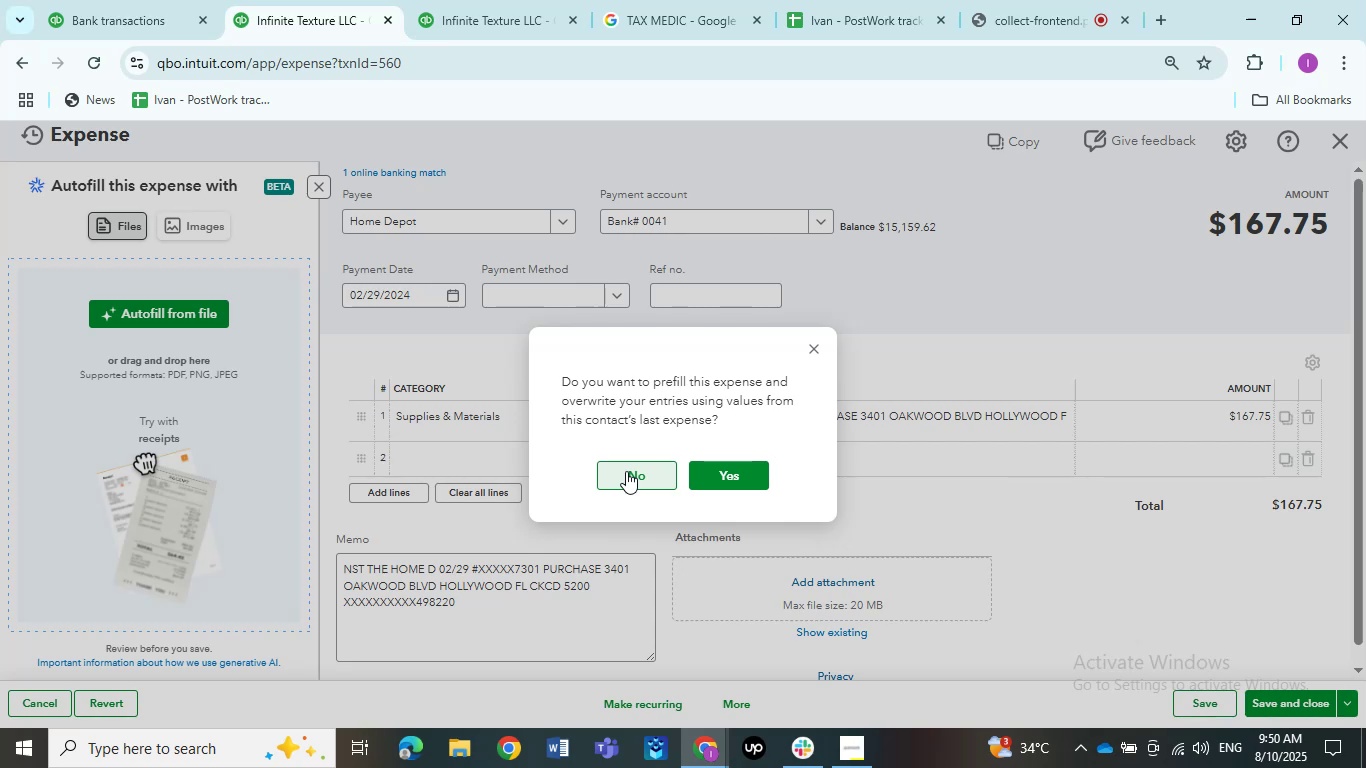 
wait(11.03)
 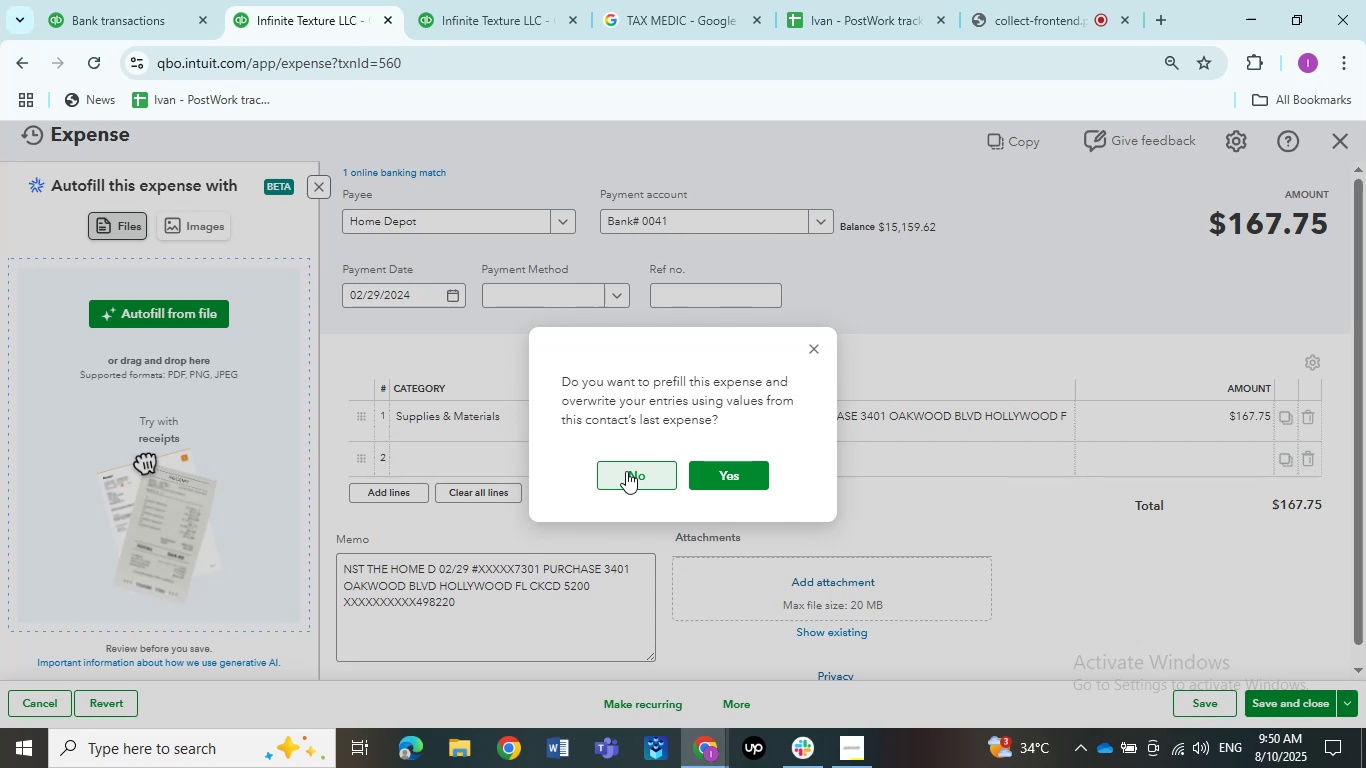 
left_click([627, 476])
 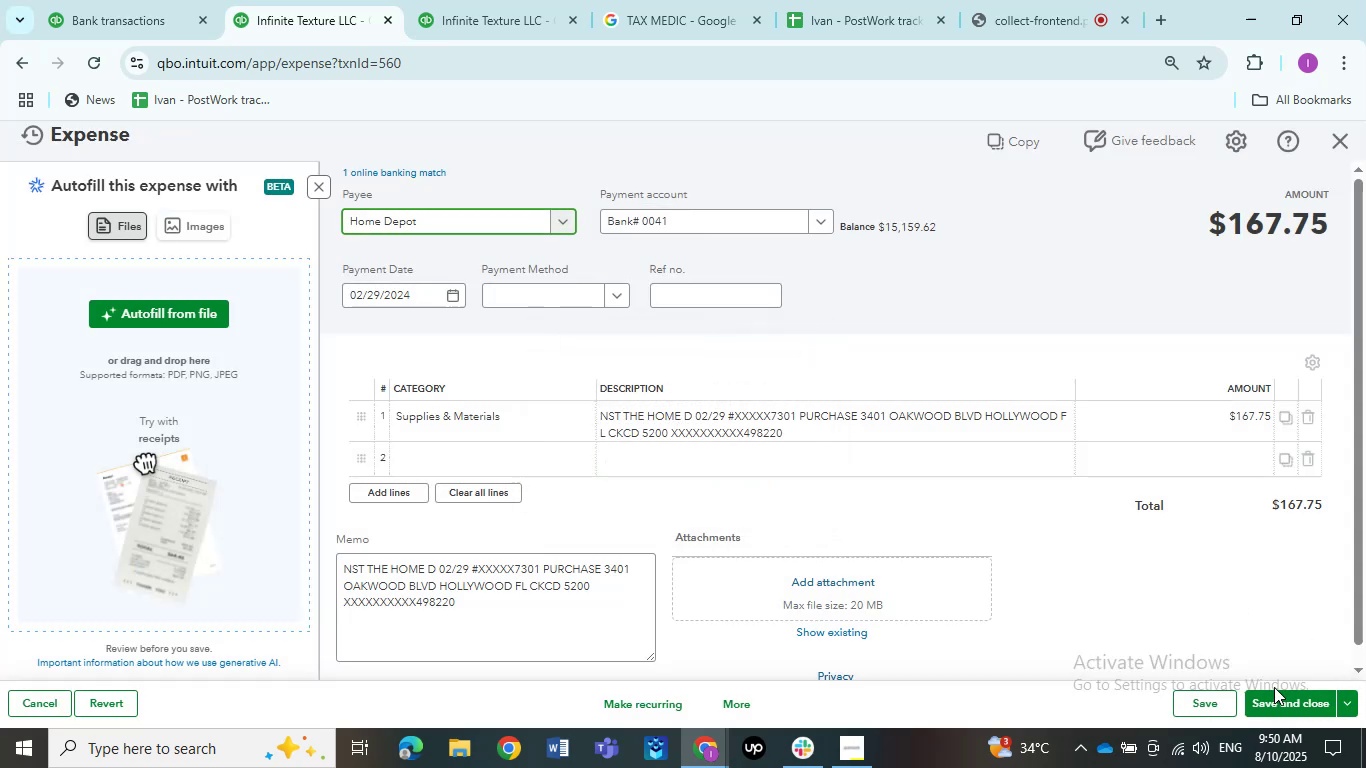 
left_click([1278, 704])
 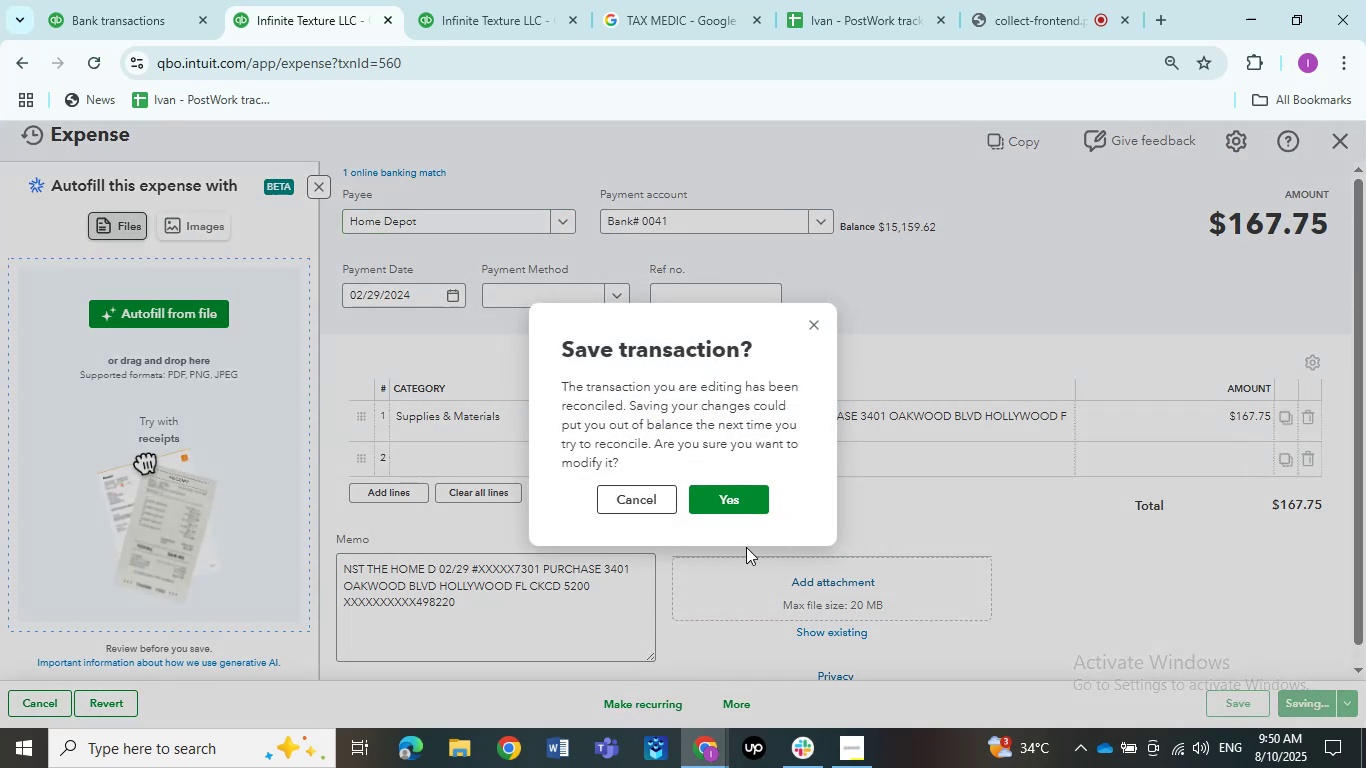 
left_click([739, 507])
 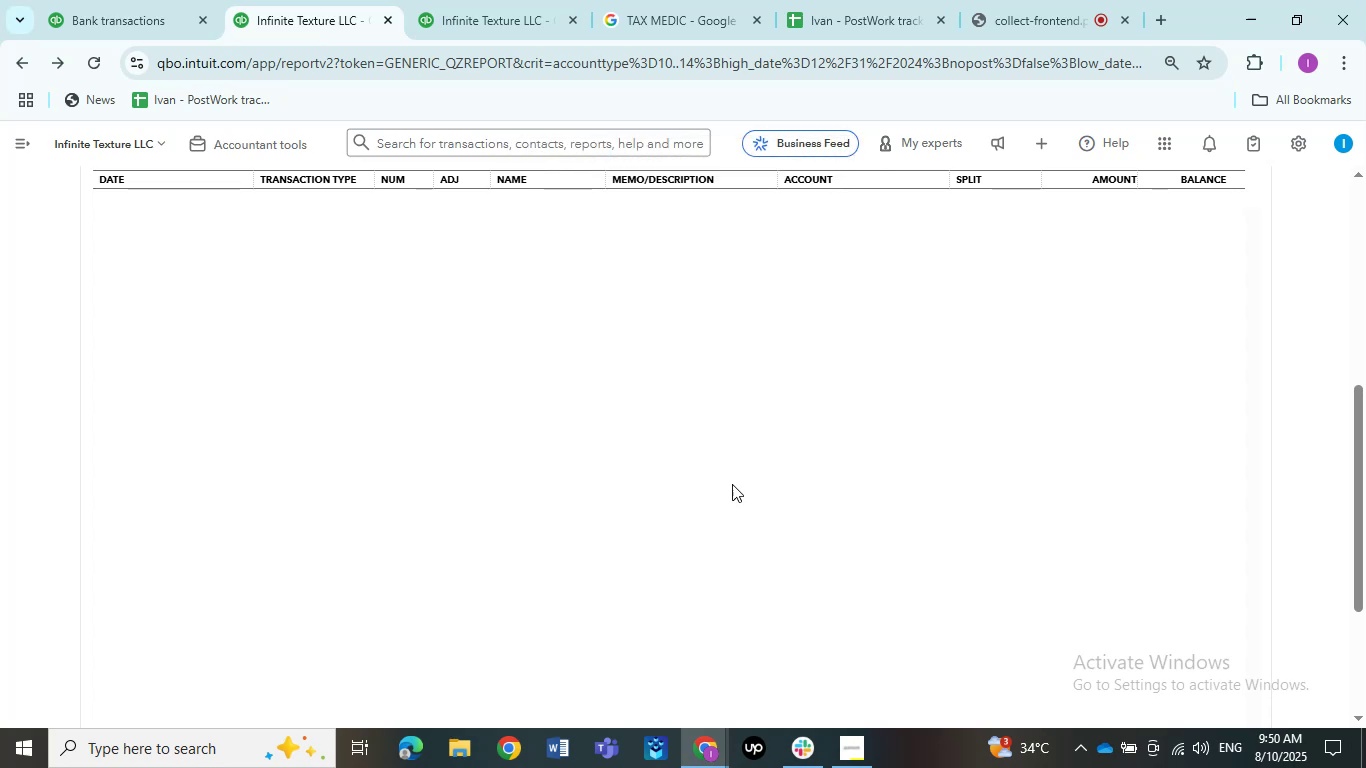 
wait(21.41)
 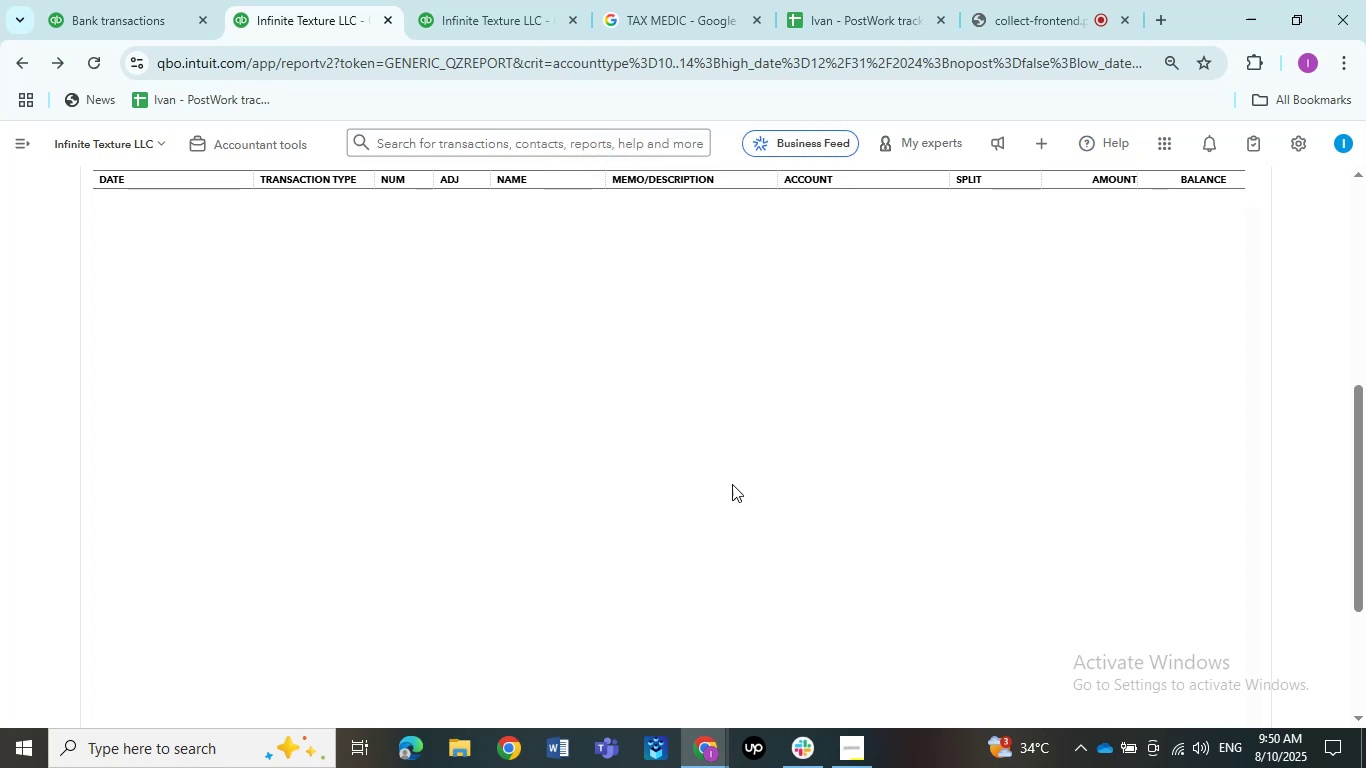 
left_click([715, 467])
 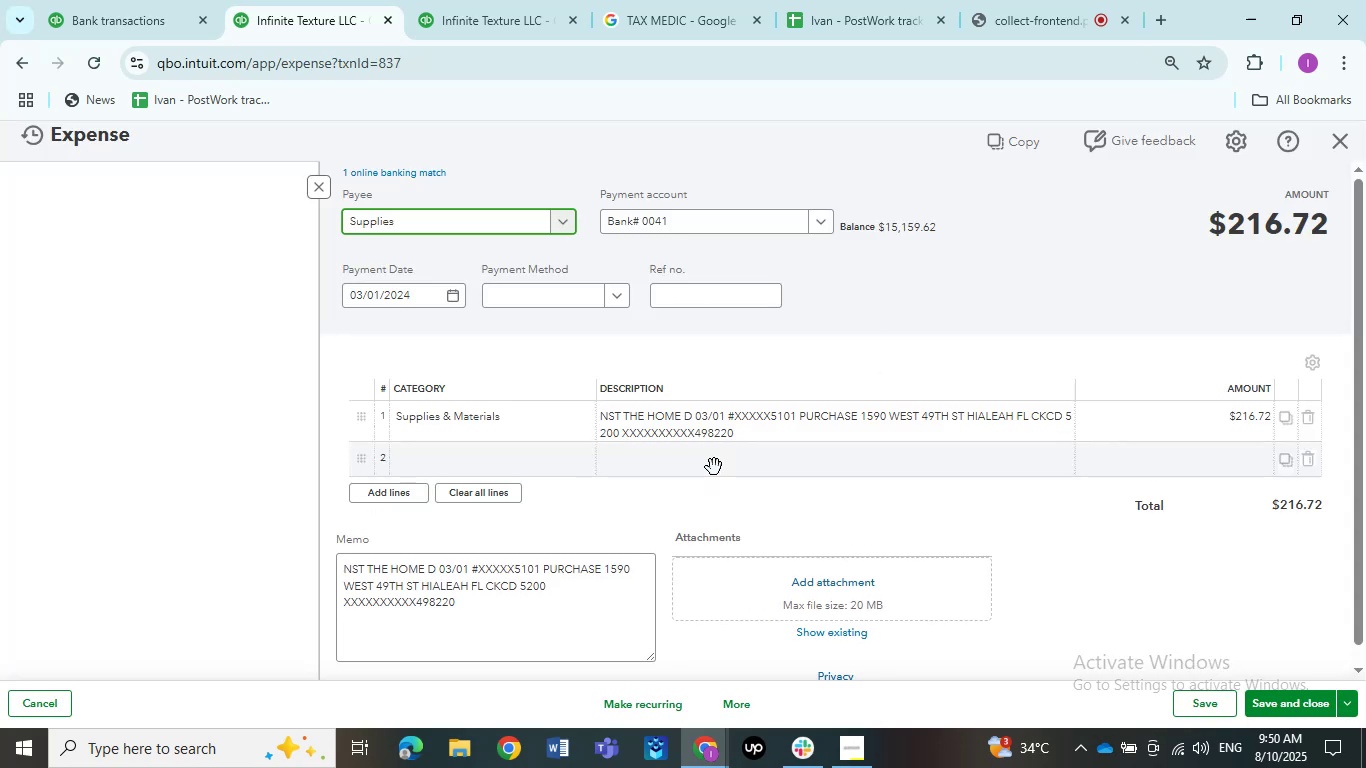 
wait(5.87)
 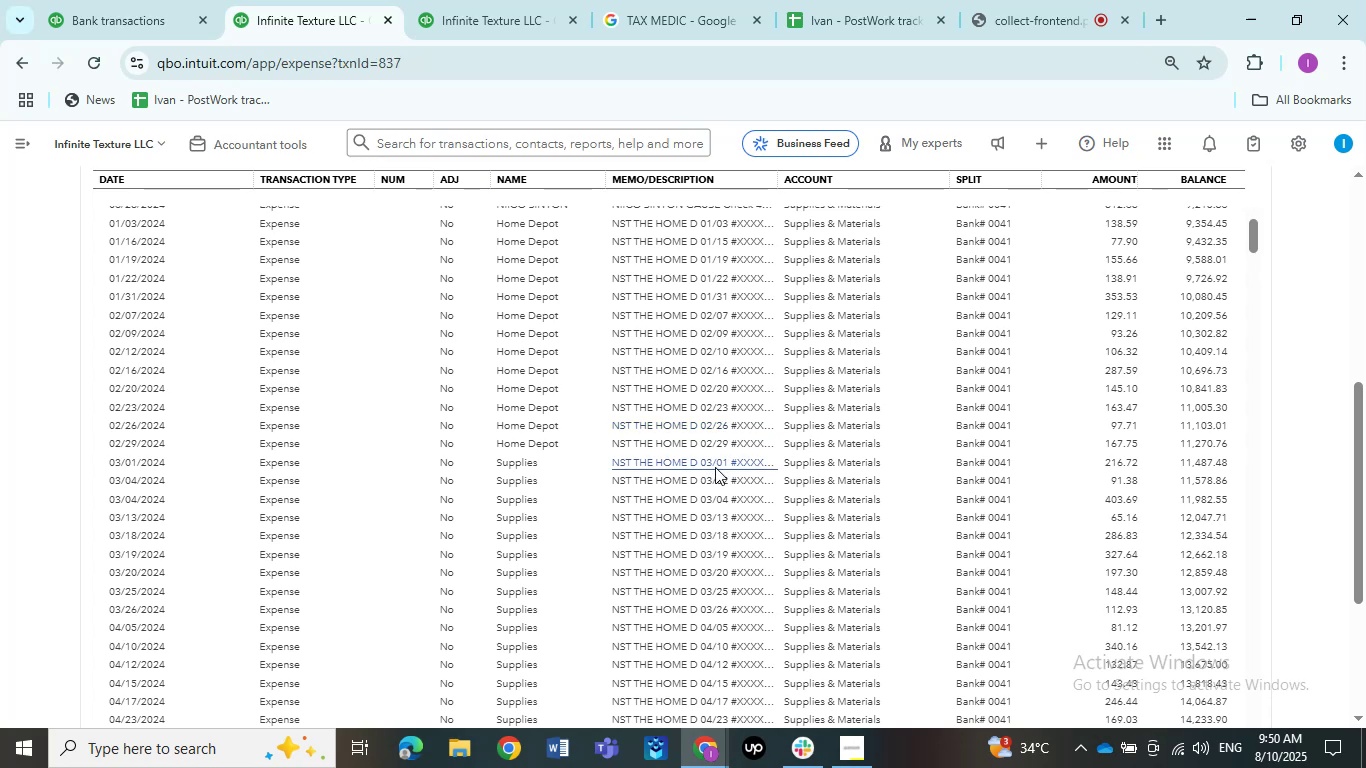 
left_click([382, 229])
 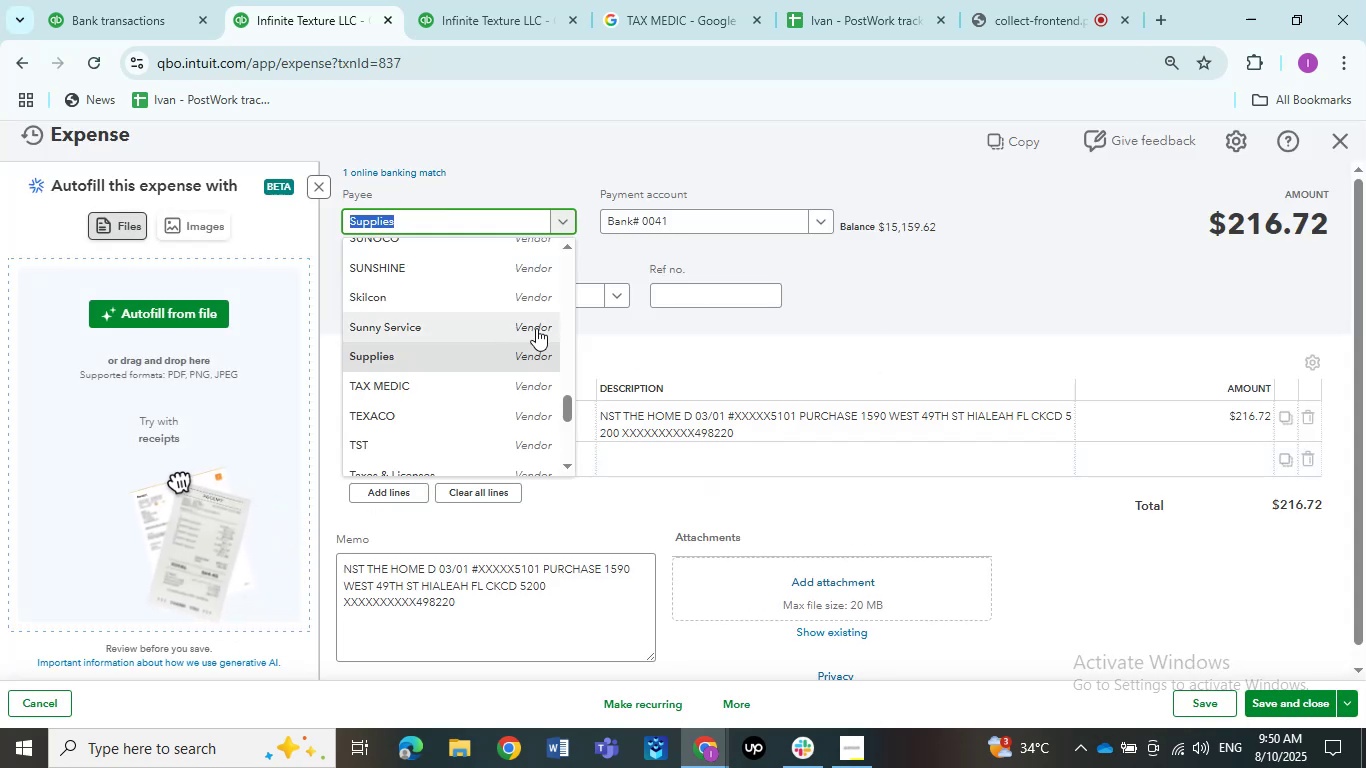 
scroll: coordinate [527, 335], scroll_direction: up, amount: 10.0
 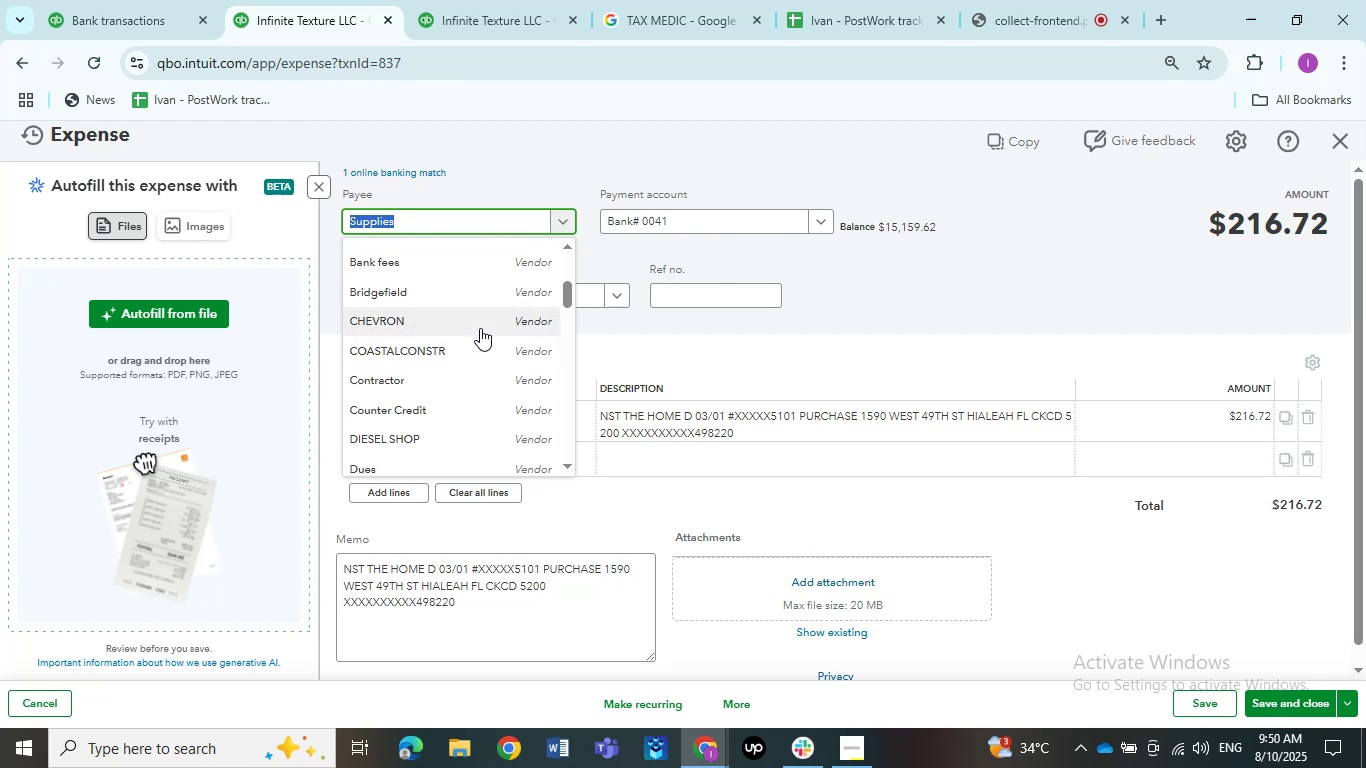 
wait(13.68)
 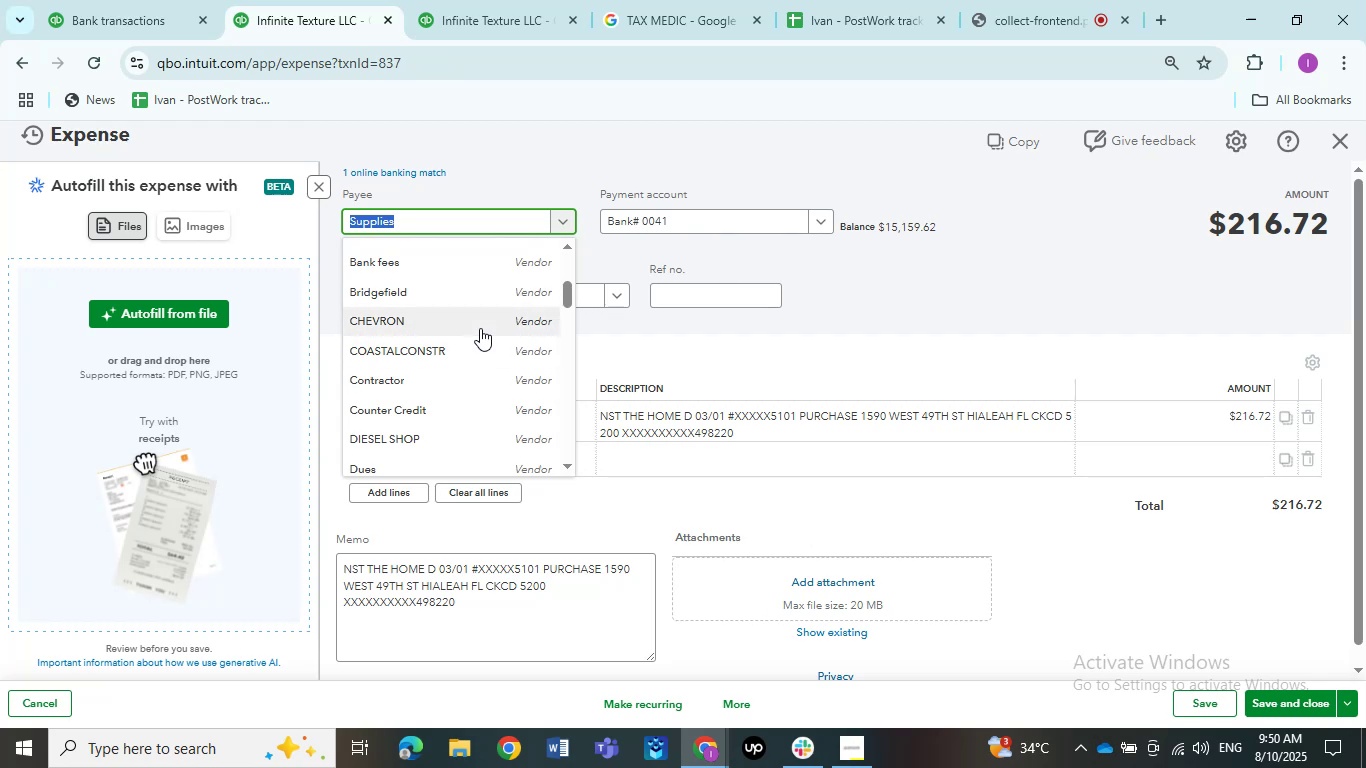 
scroll: coordinate [473, 319], scroll_direction: down, amount: 2.0
 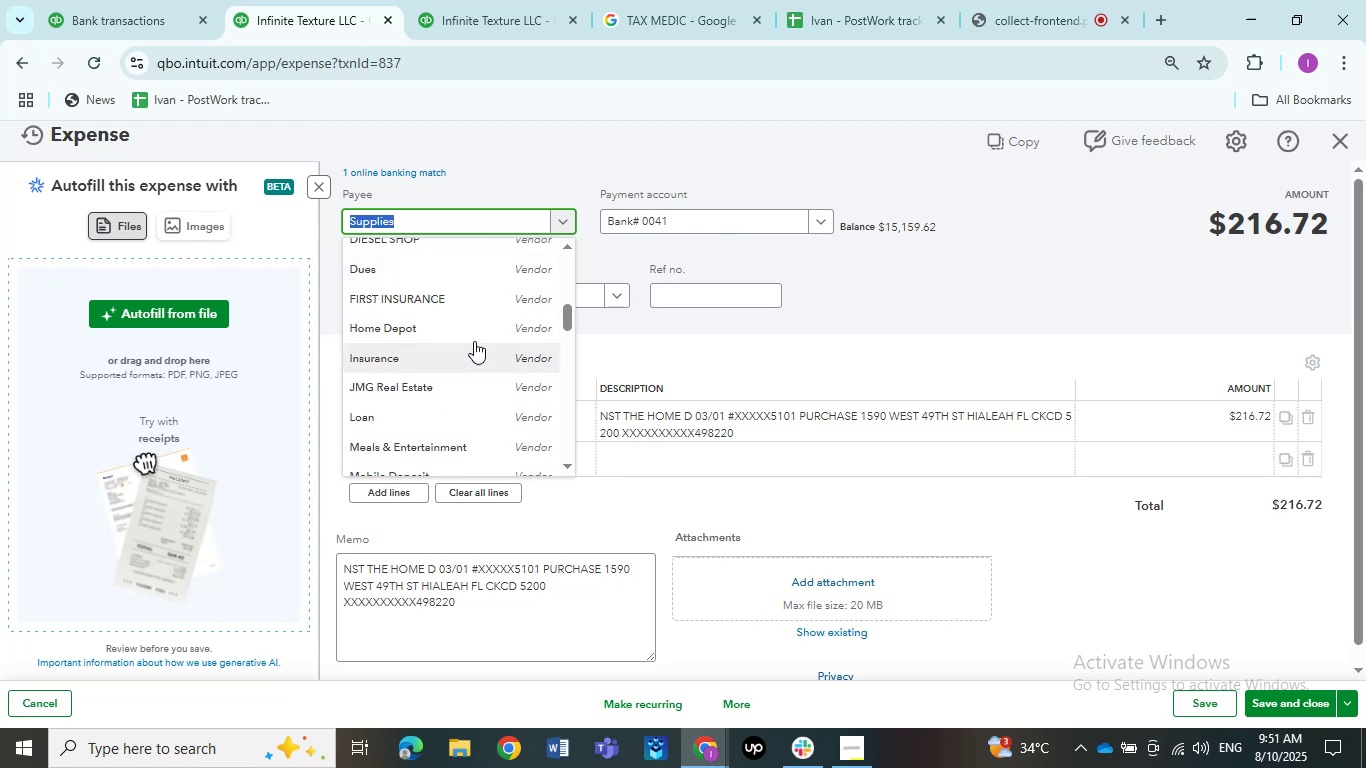 
left_click([469, 330])
 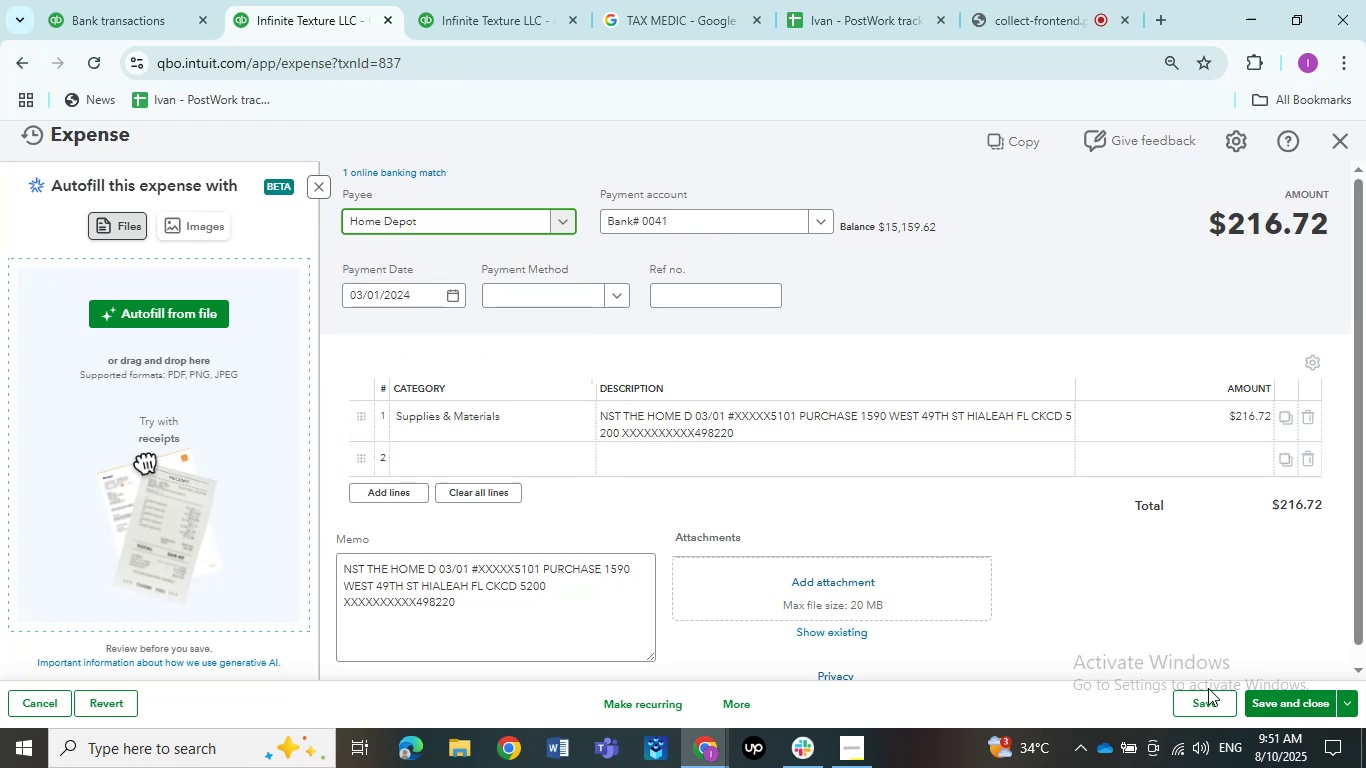 
left_click([1206, 694])
 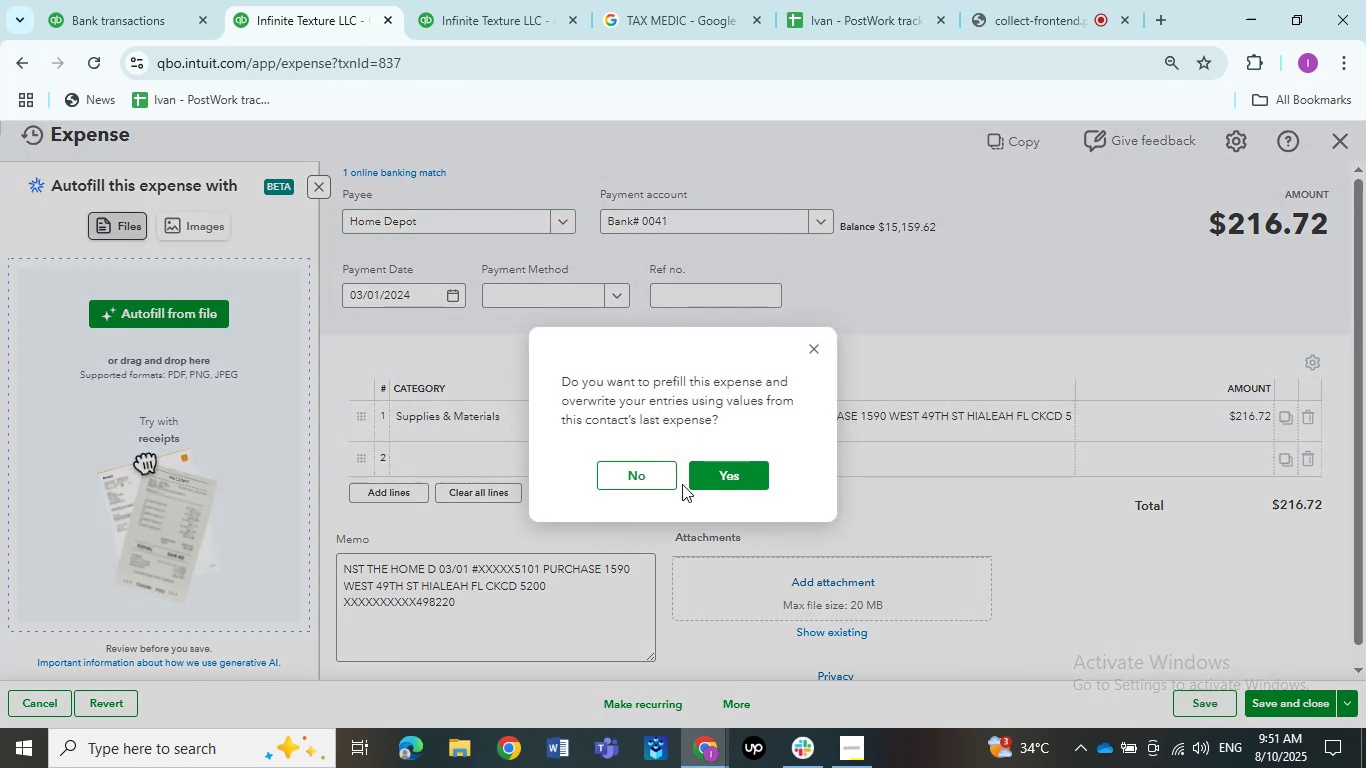 
left_click([646, 478])
 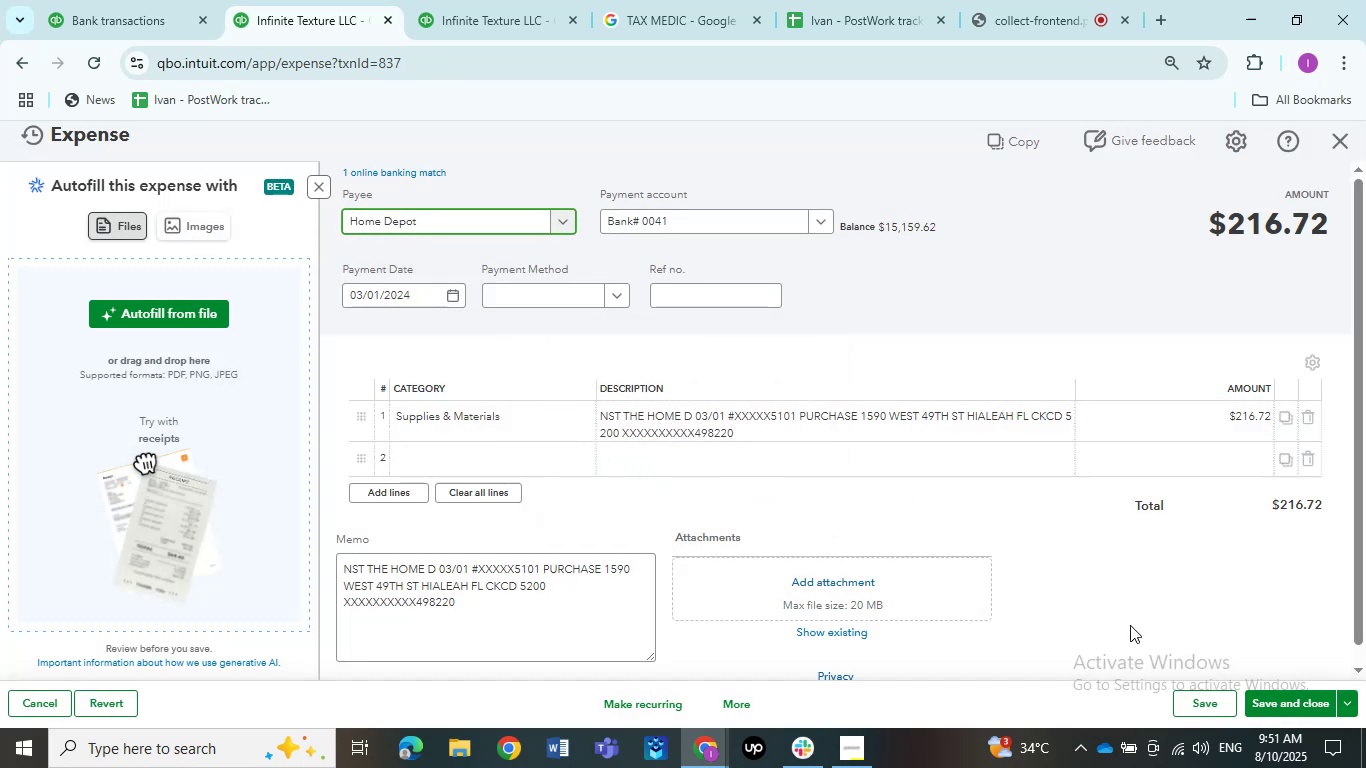 
left_click([1205, 697])
 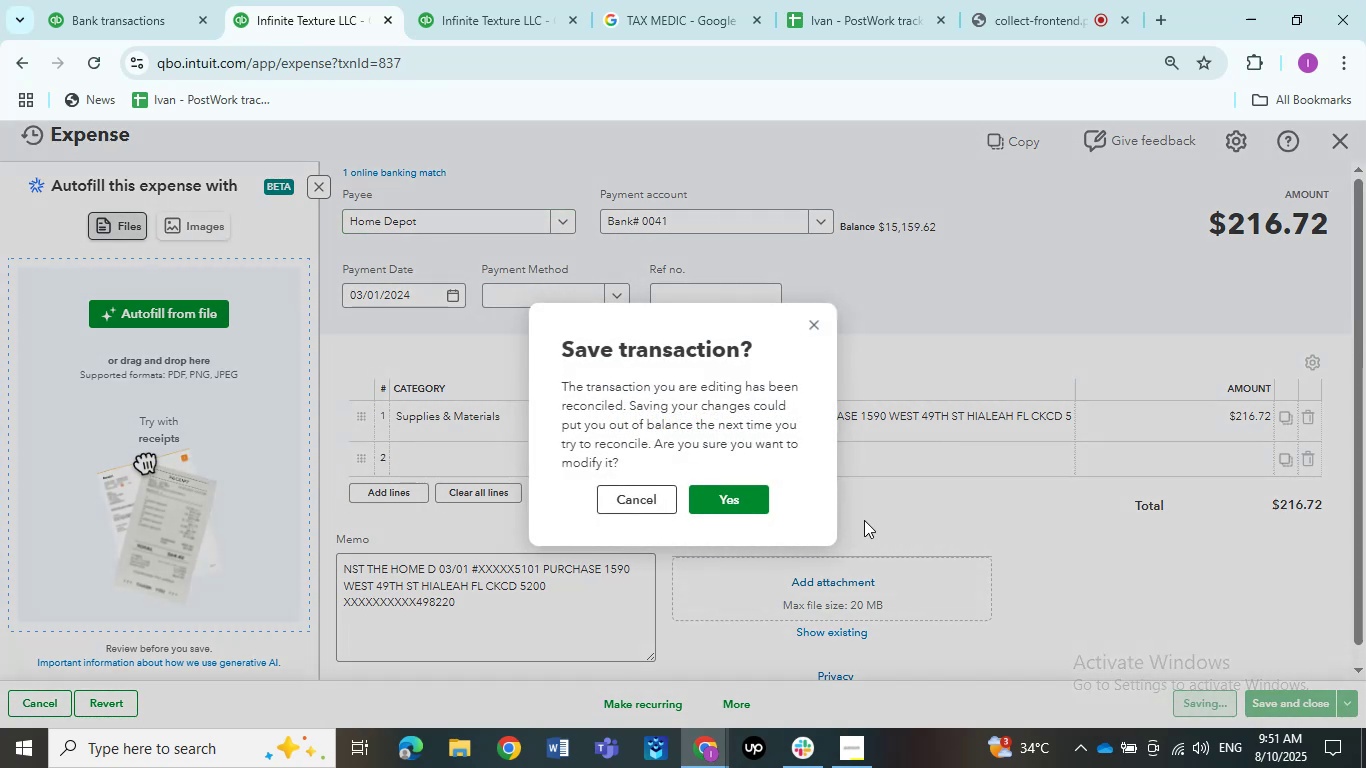 
left_click([709, 502])
 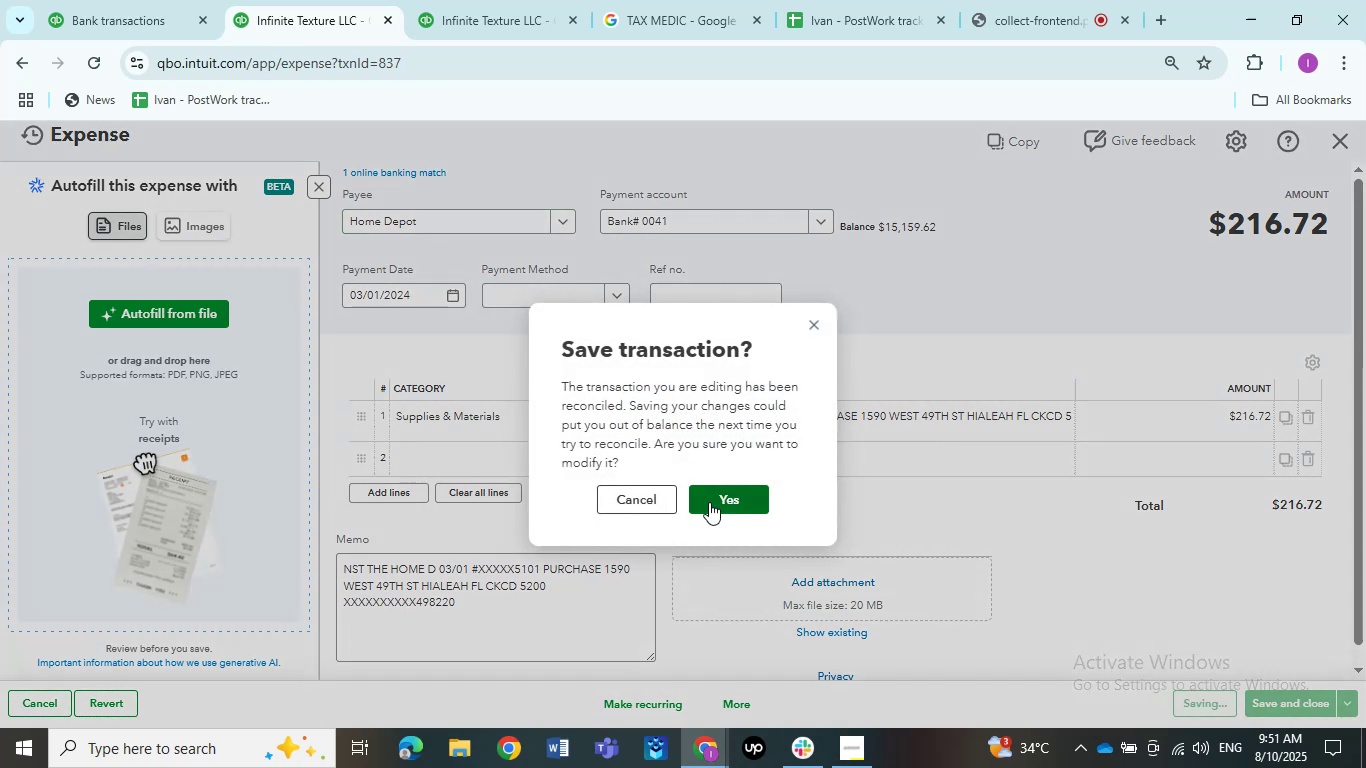 
left_click([714, 500])
 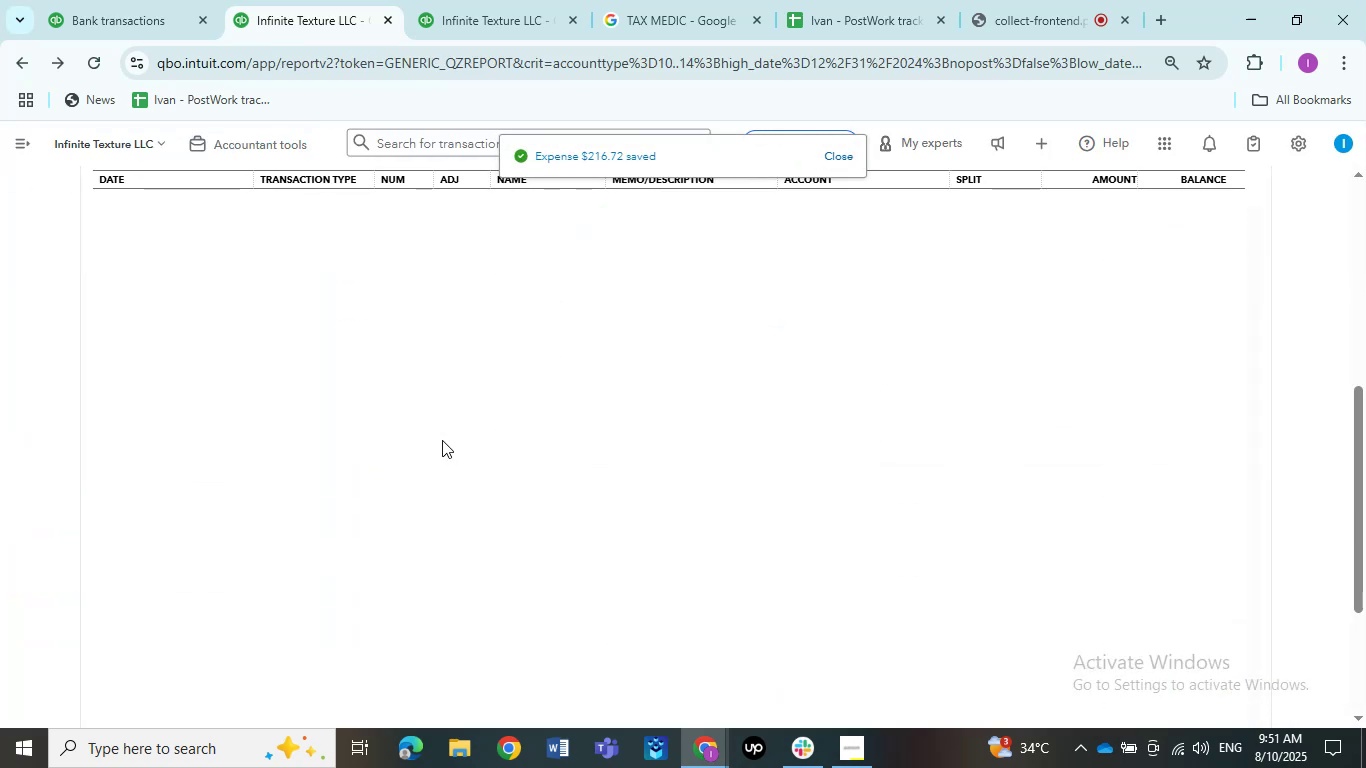 
wait(11.53)
 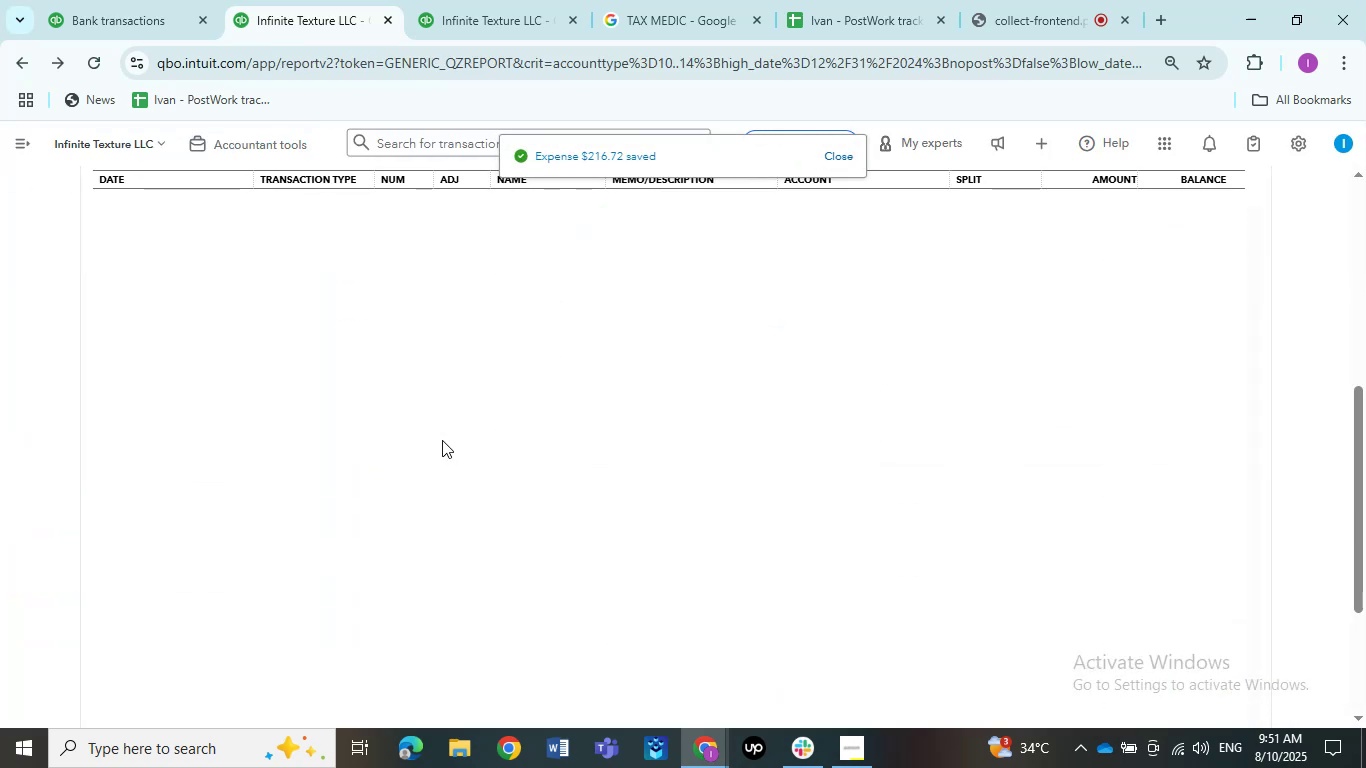 
left_click([661, 462])
 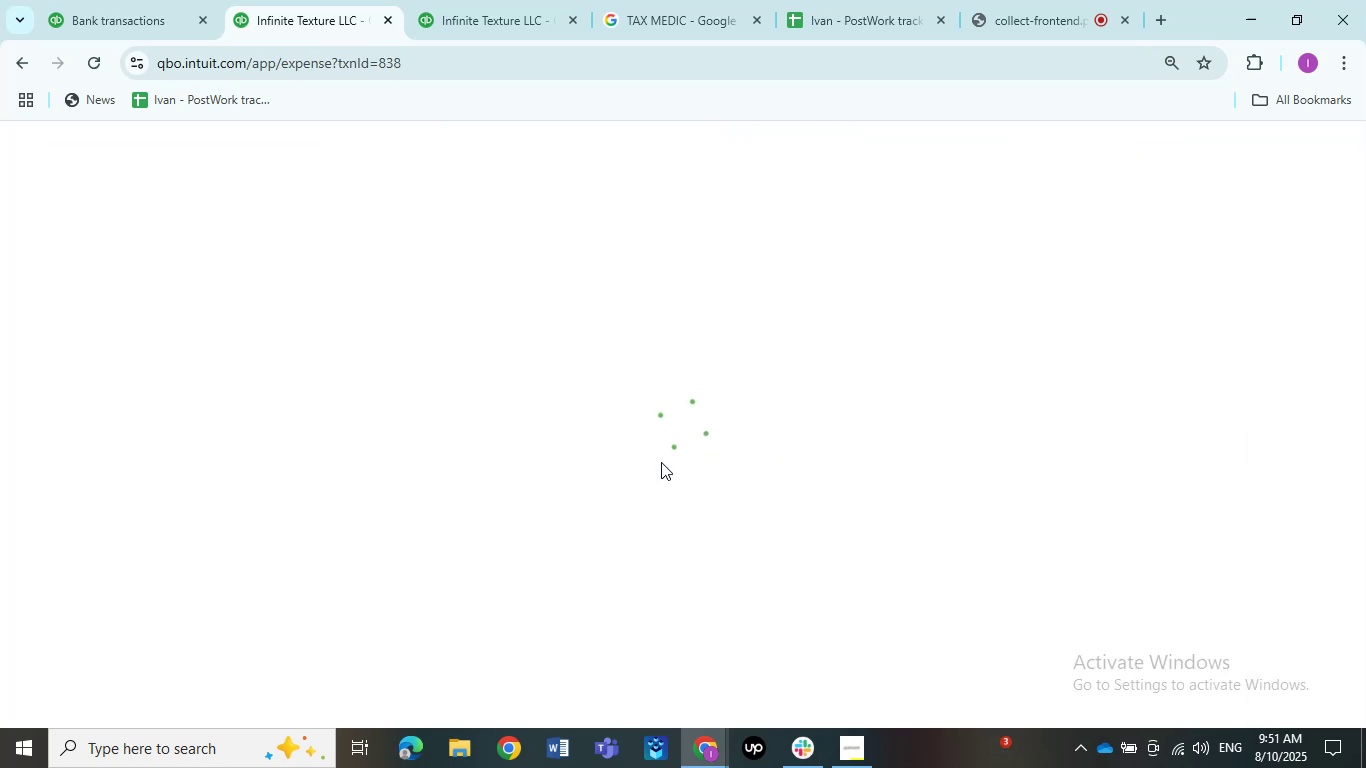 
wait(8.25)
 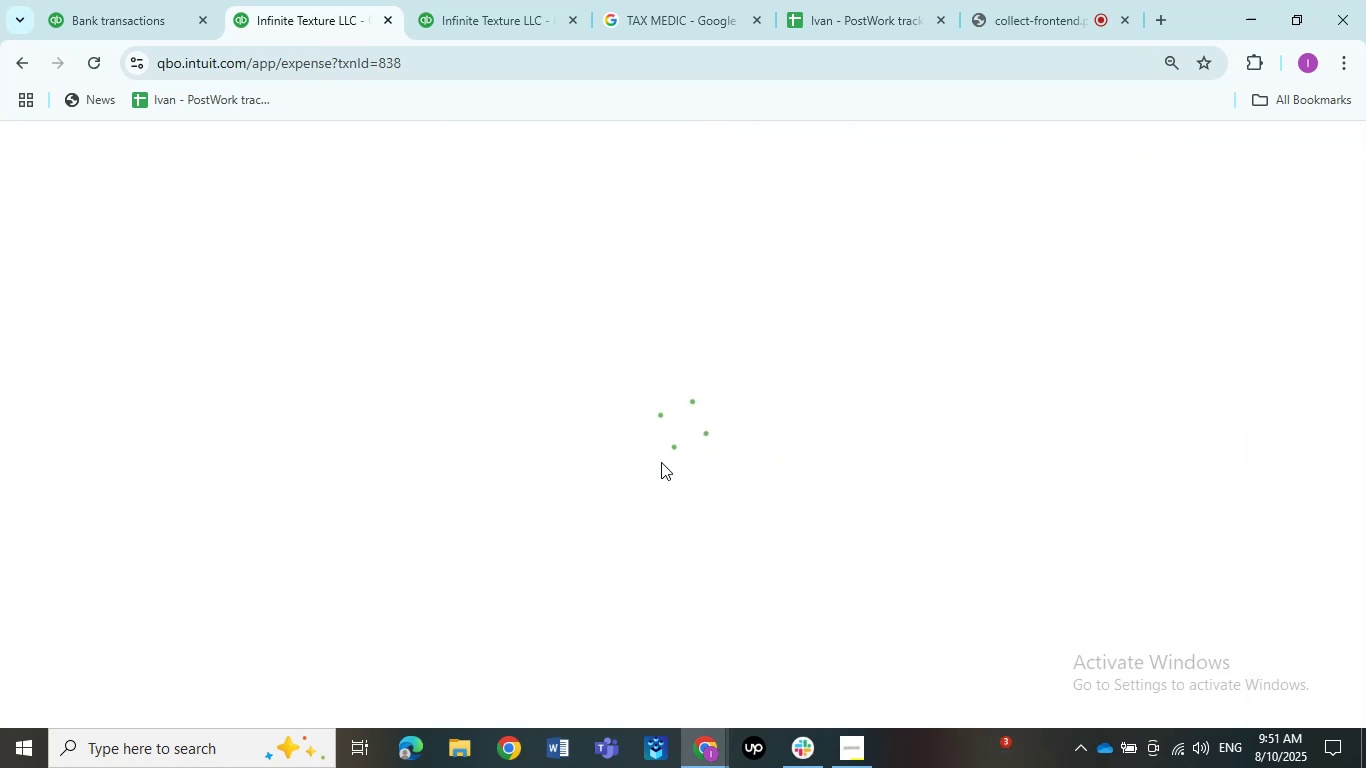 
left_click([512, 228])
 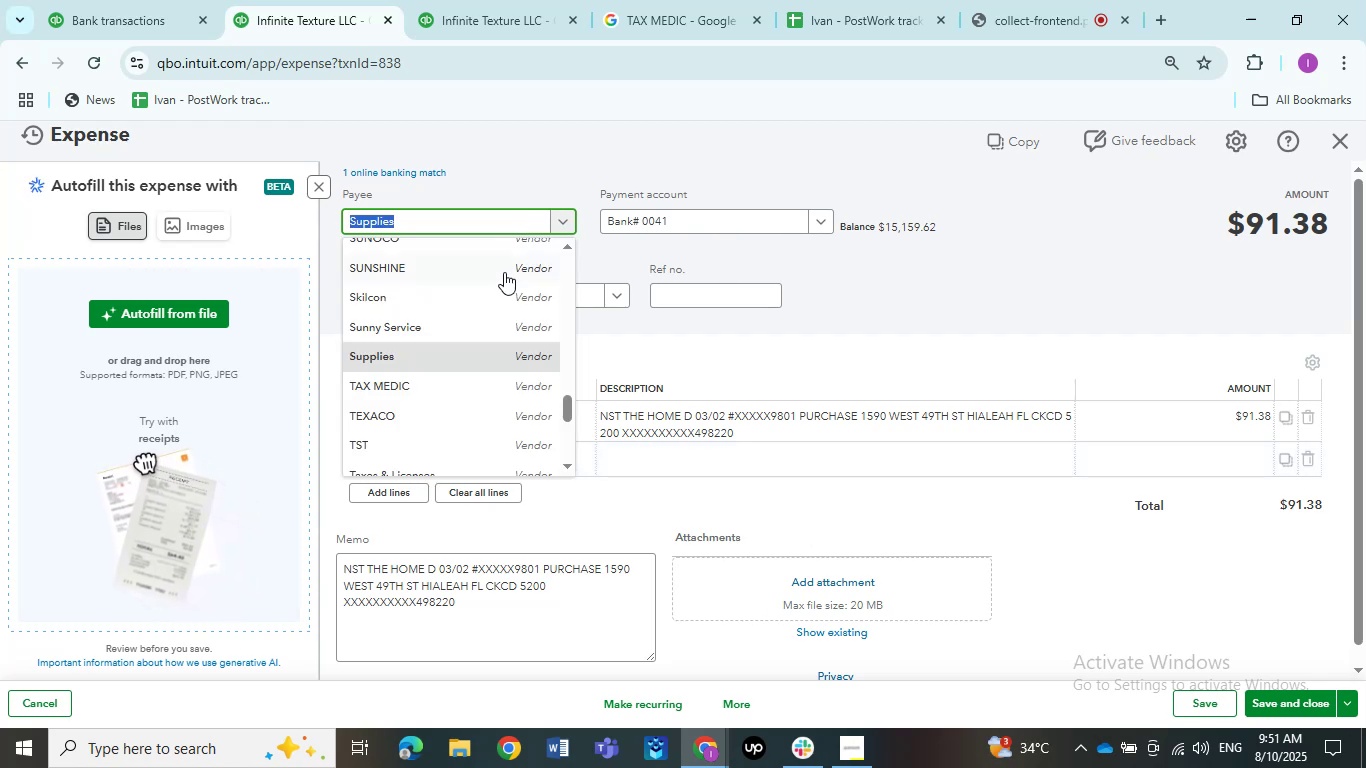 
scroll: coordinate [517, 356], scroll_direction: up, amount: 7.0
 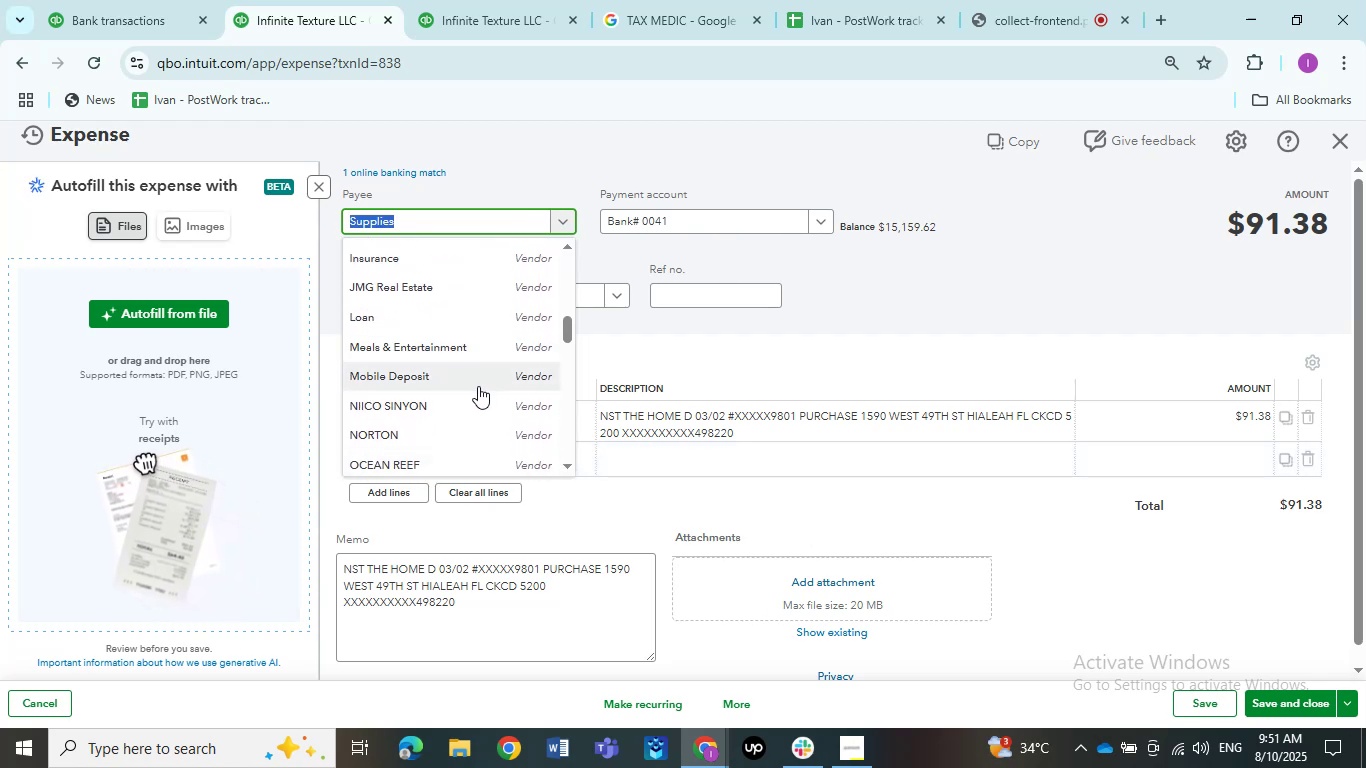 
left_click([478, 386])
 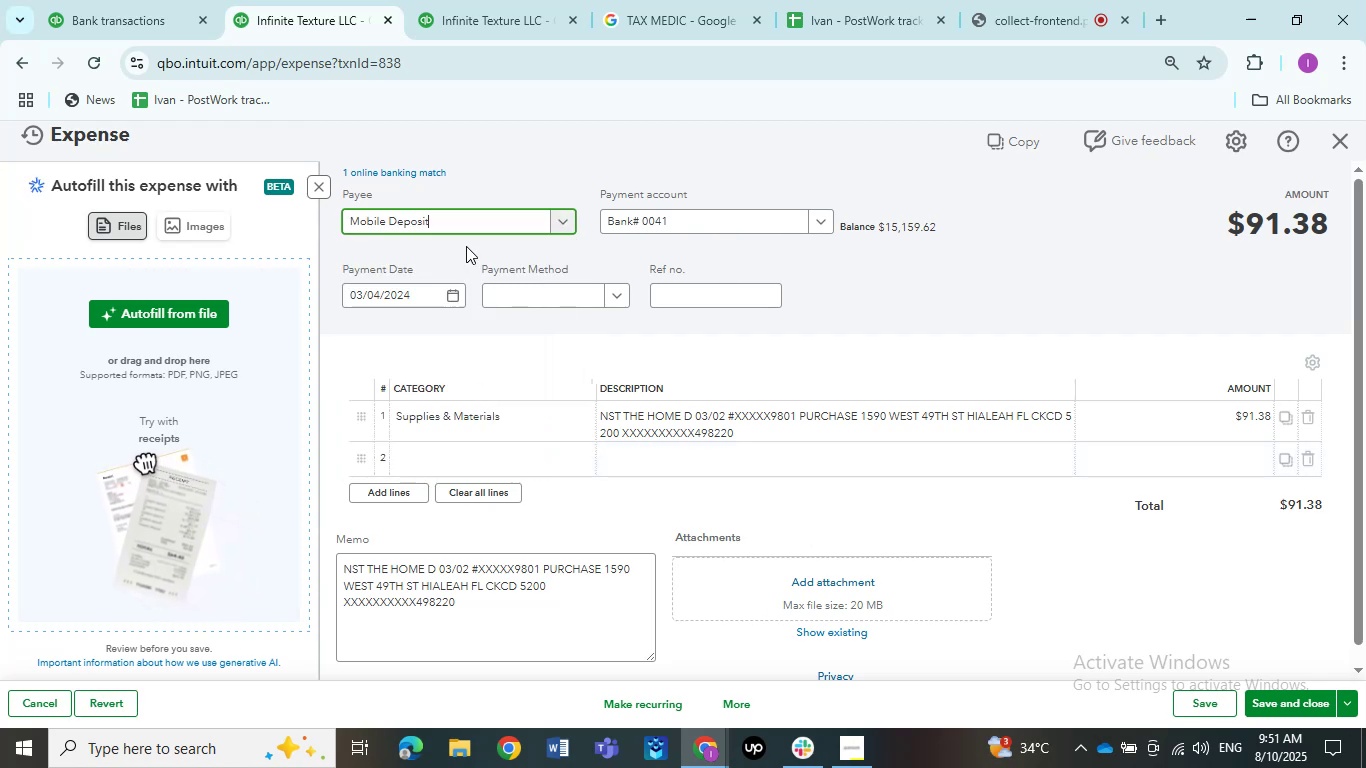 
left_click([464, 231])
 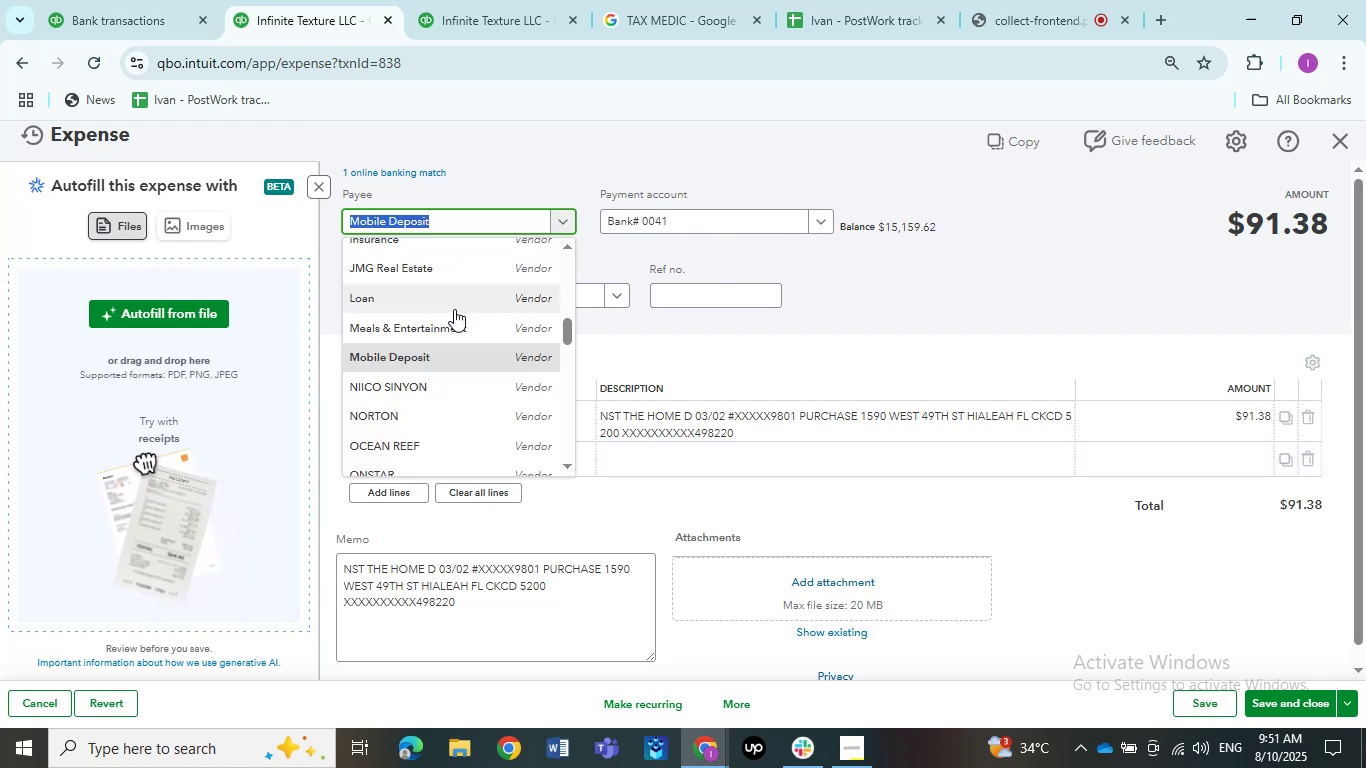 
scroll: coordinate [453, 320], scroll_direction: down, amount: 1.0
 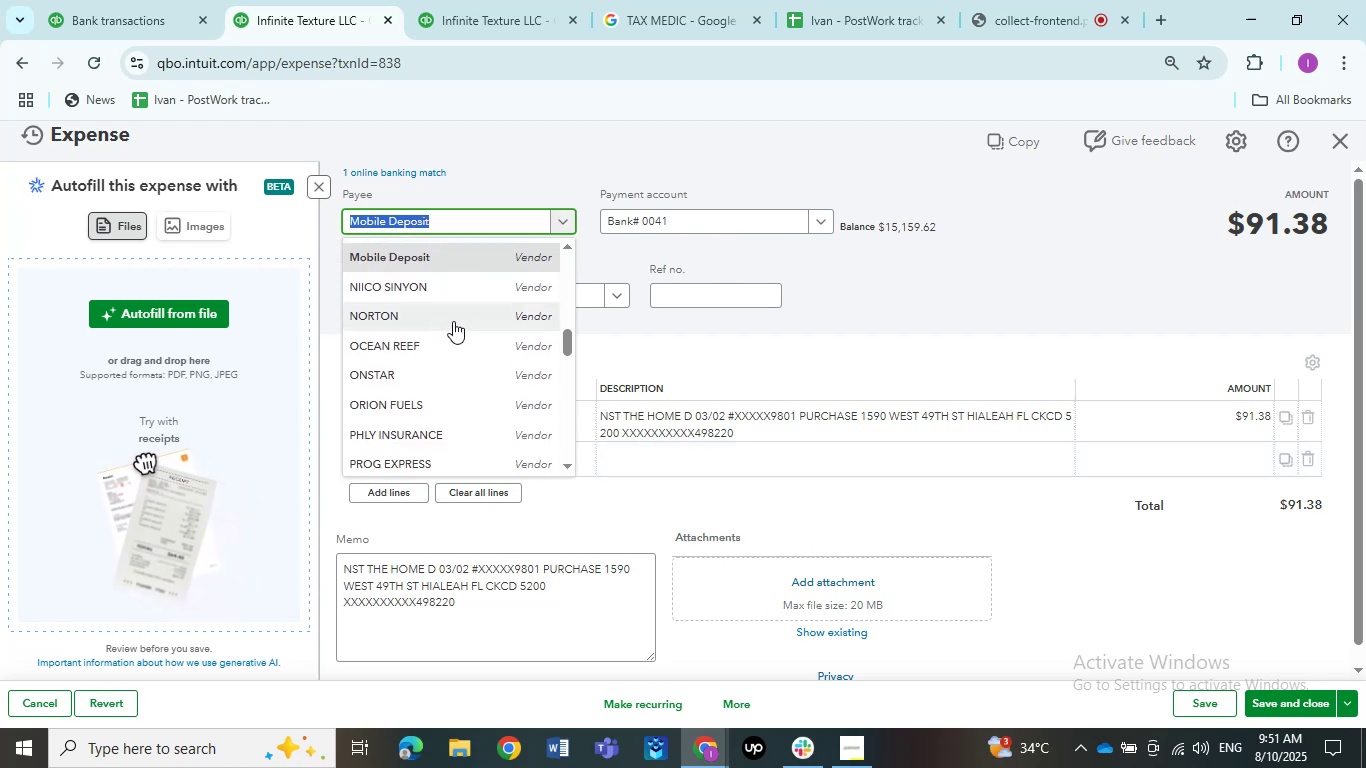 
scroll: coordinate [455, 321], scroll_direction: up, amount: 2.0
 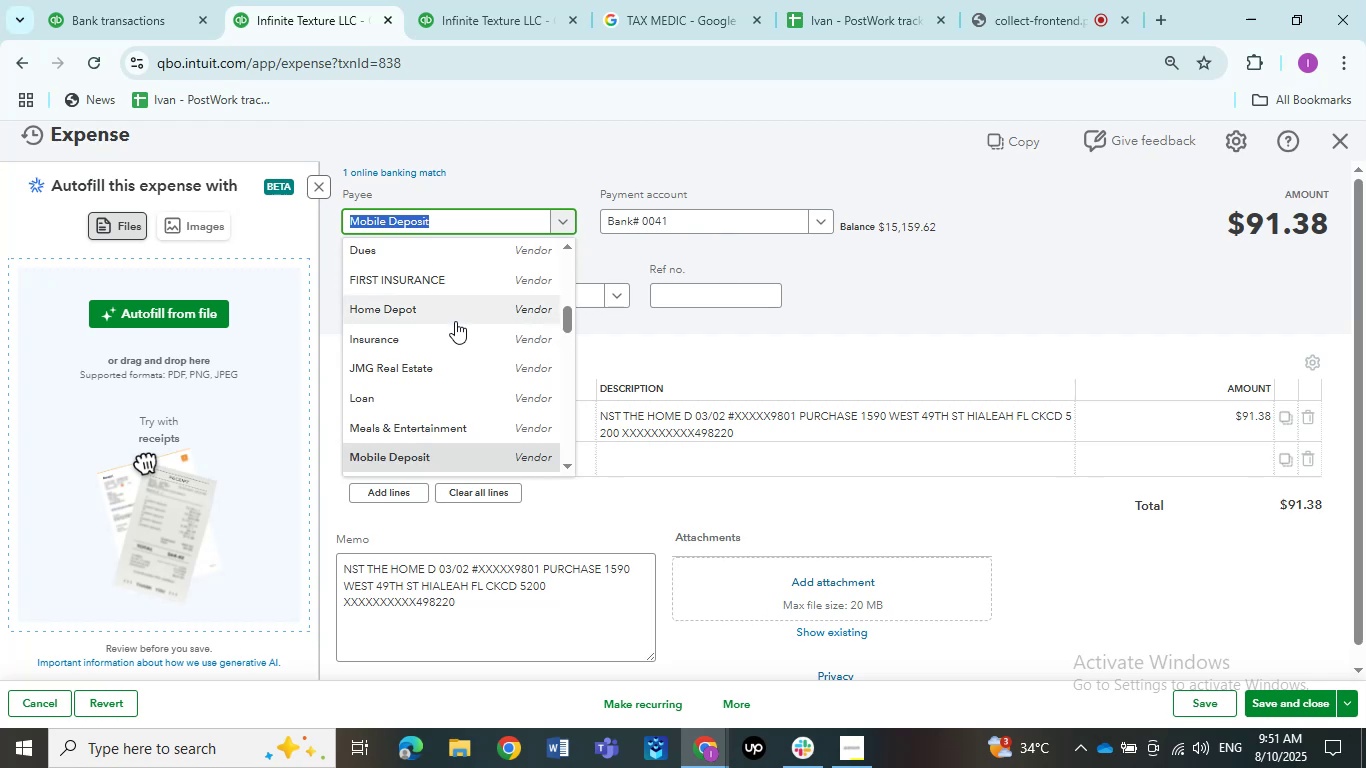 
left_click([455, 321])
 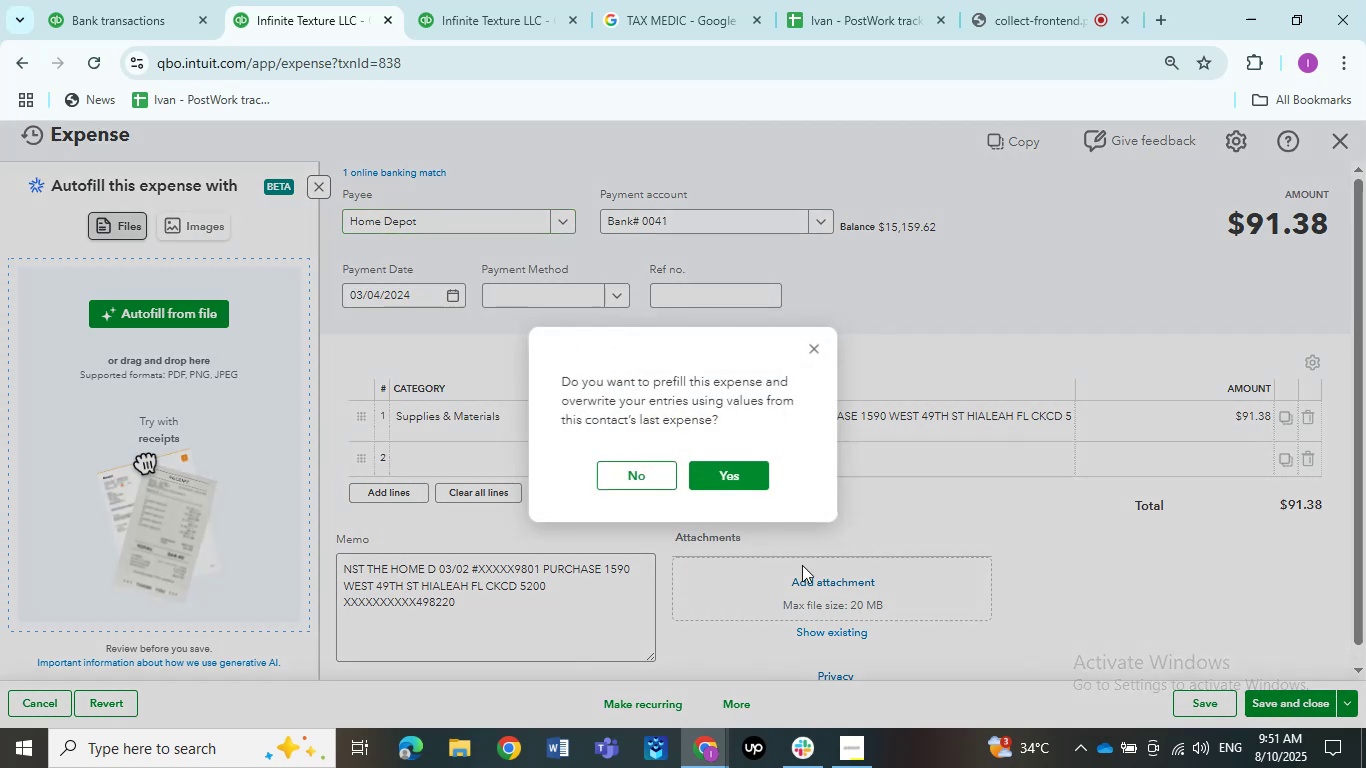 
left_click([635, 472])
 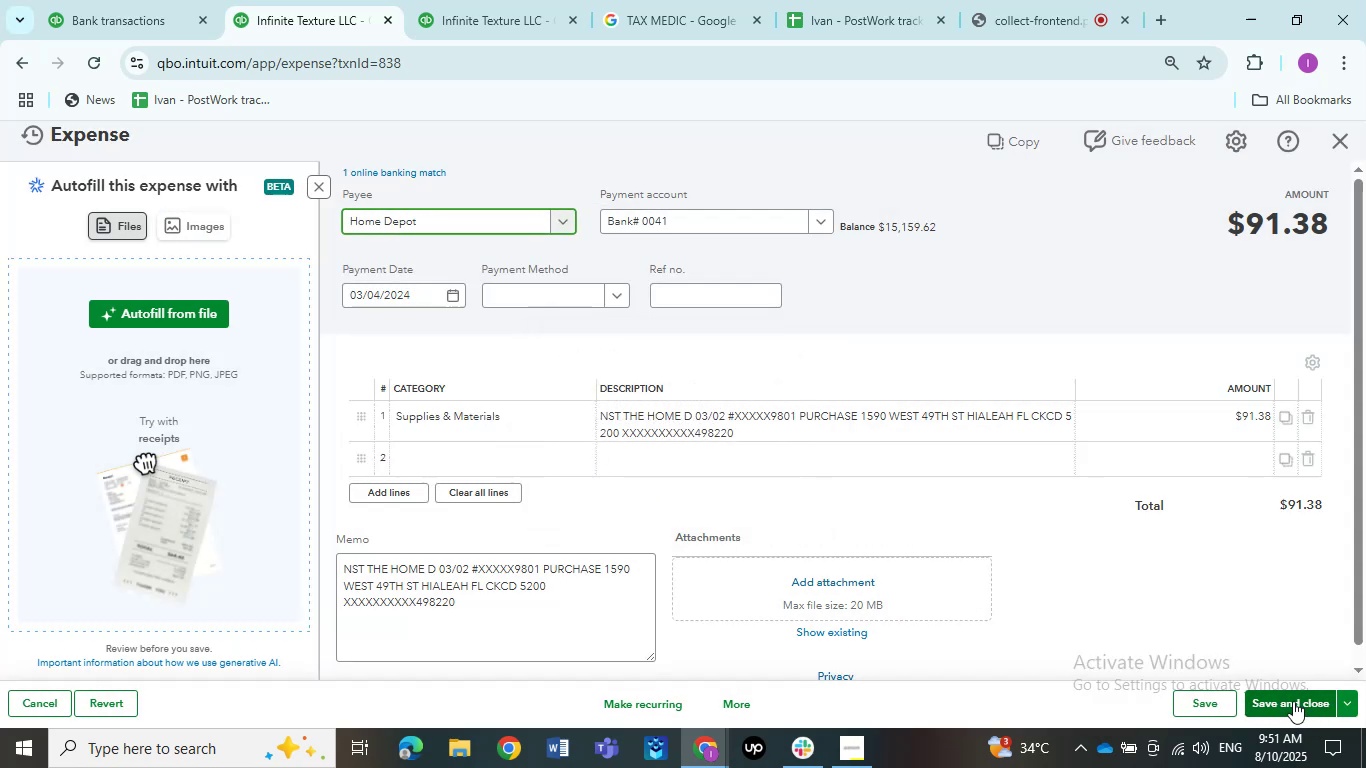 
left_click([1293, 701])
 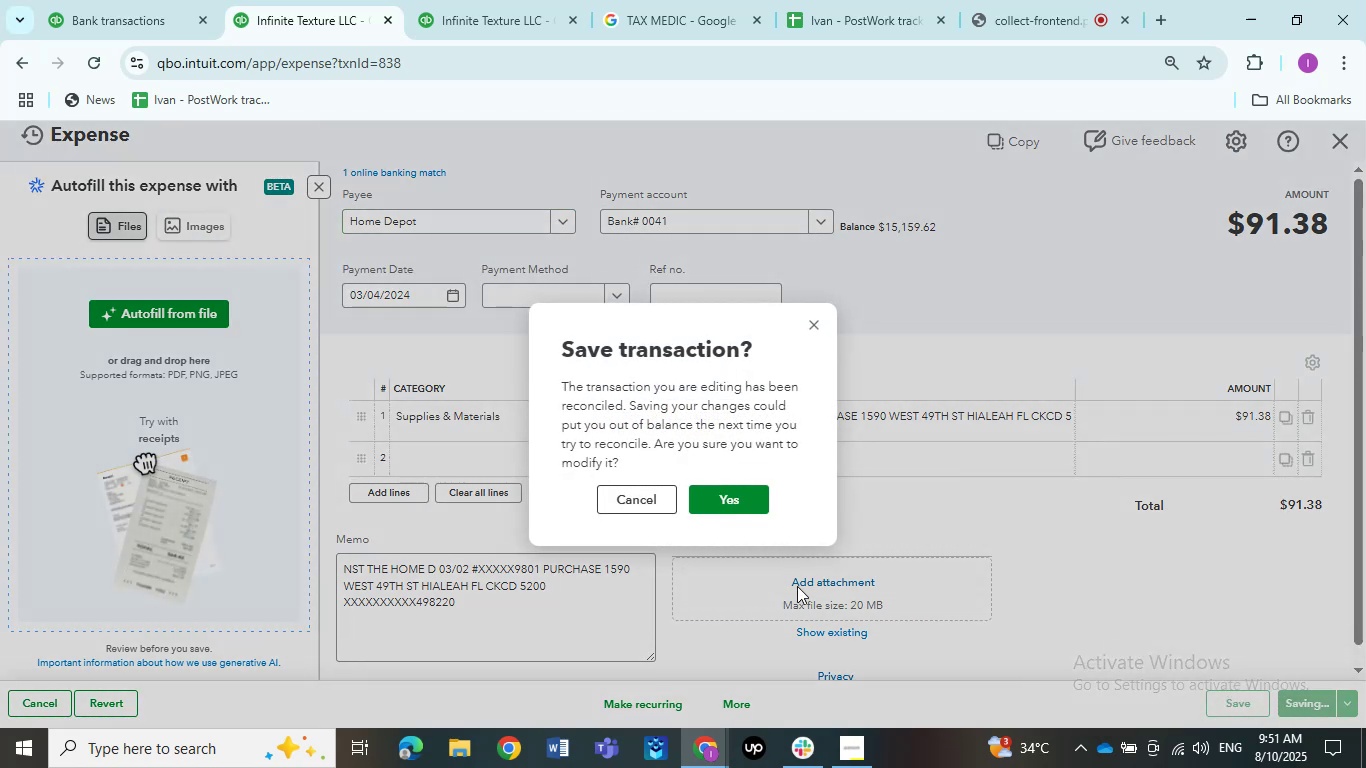 
left_click([736, 501])
 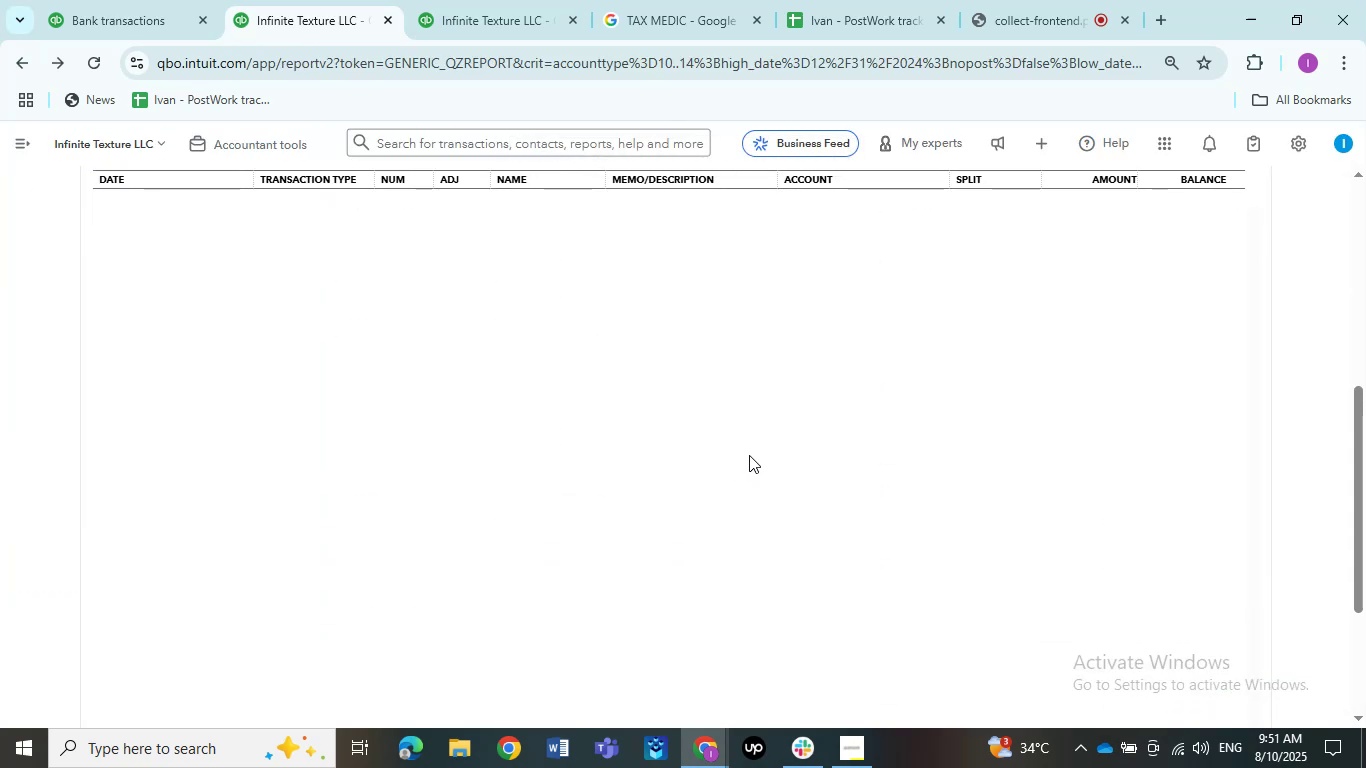 
wait(15.1)
 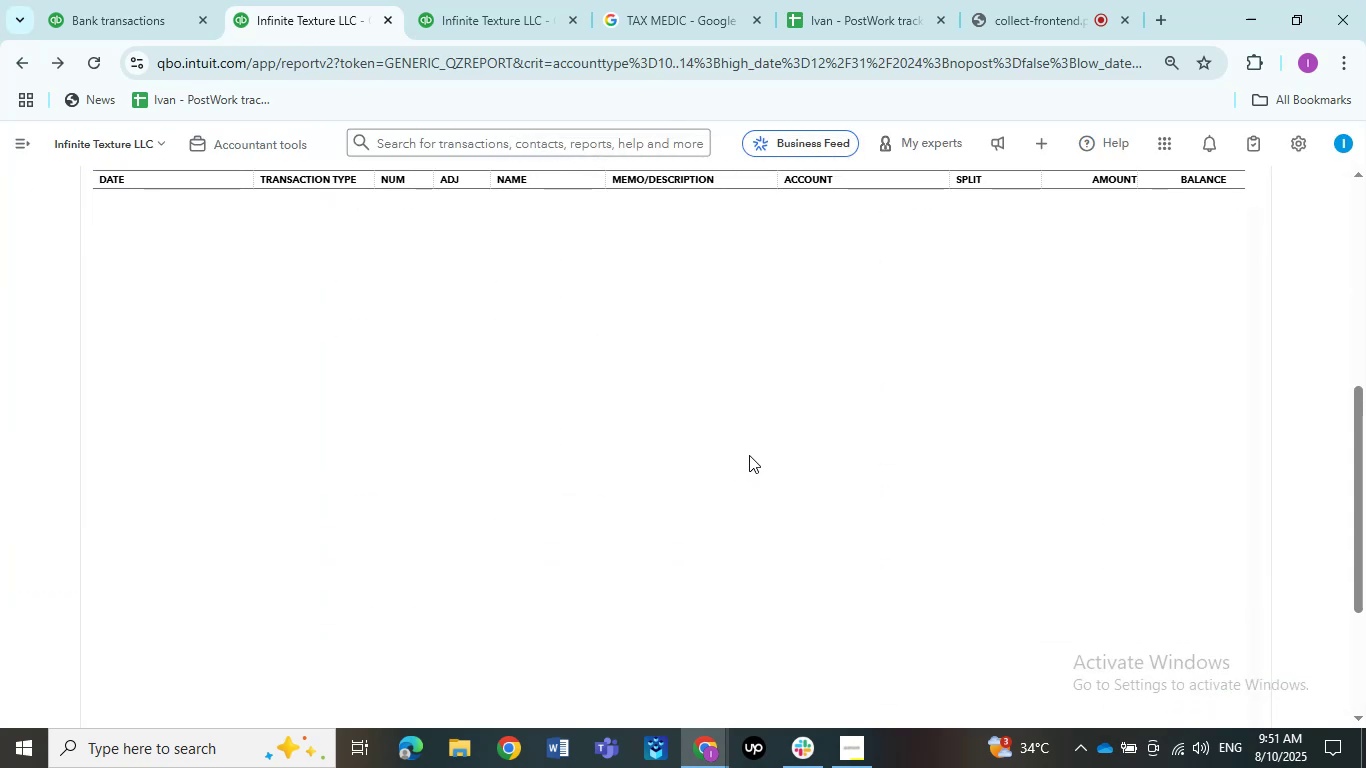 
left_click([732, 459])
 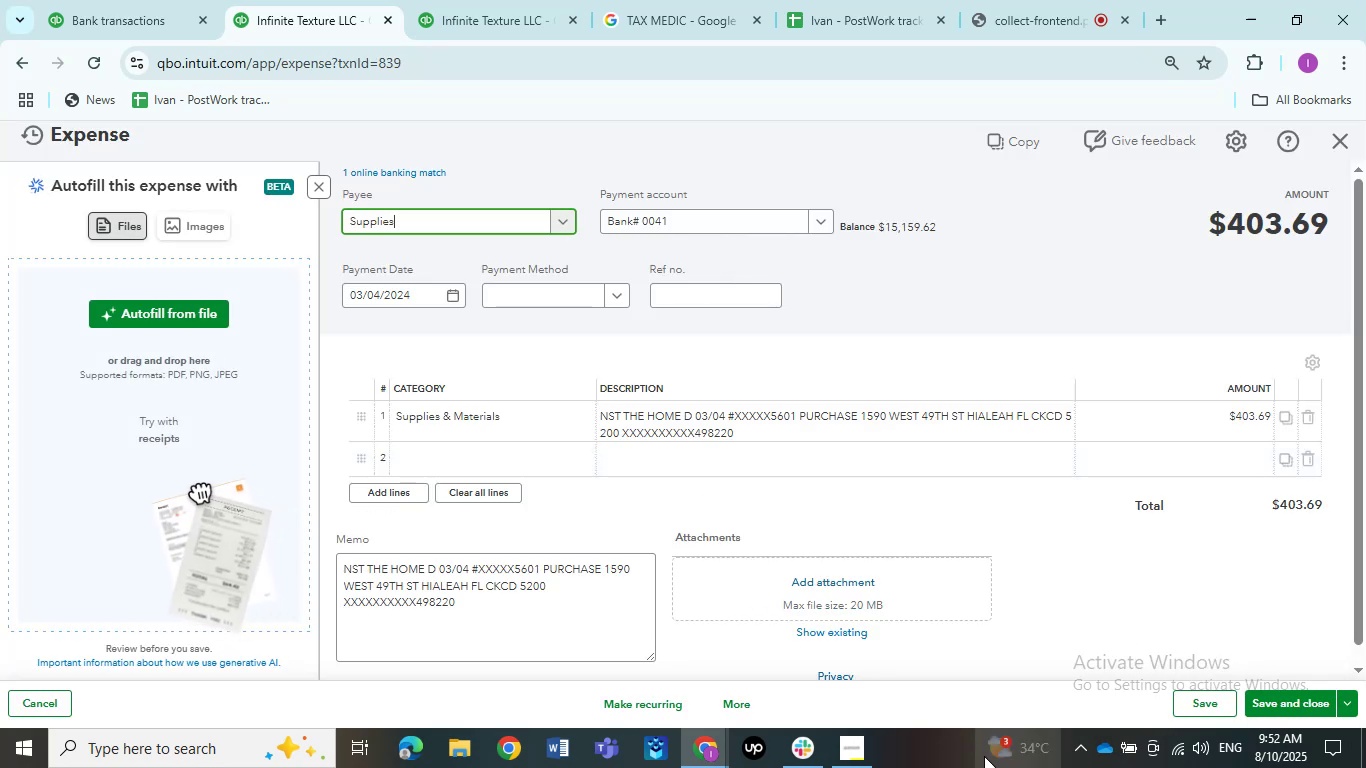 
wait(7.25)
 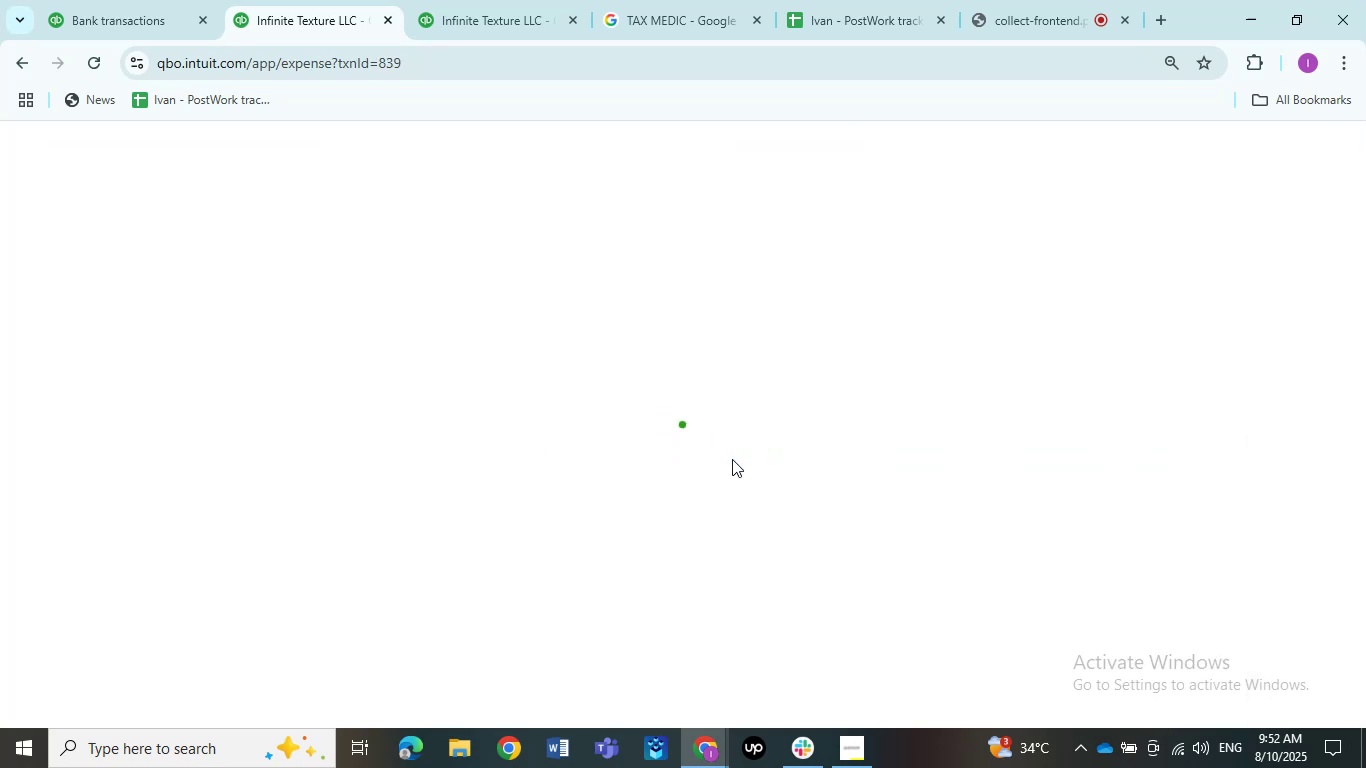 
left_click([325, 187])
 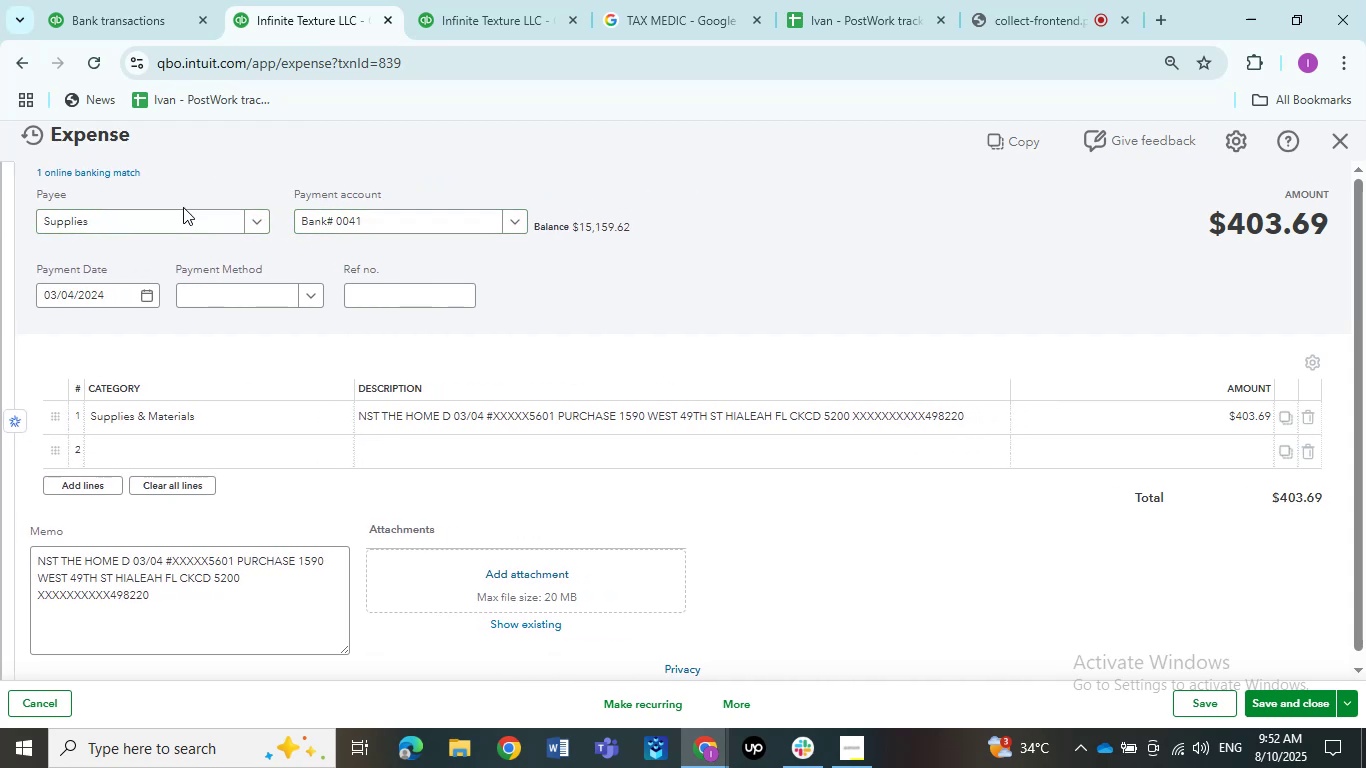 
left_click([179, 224])
 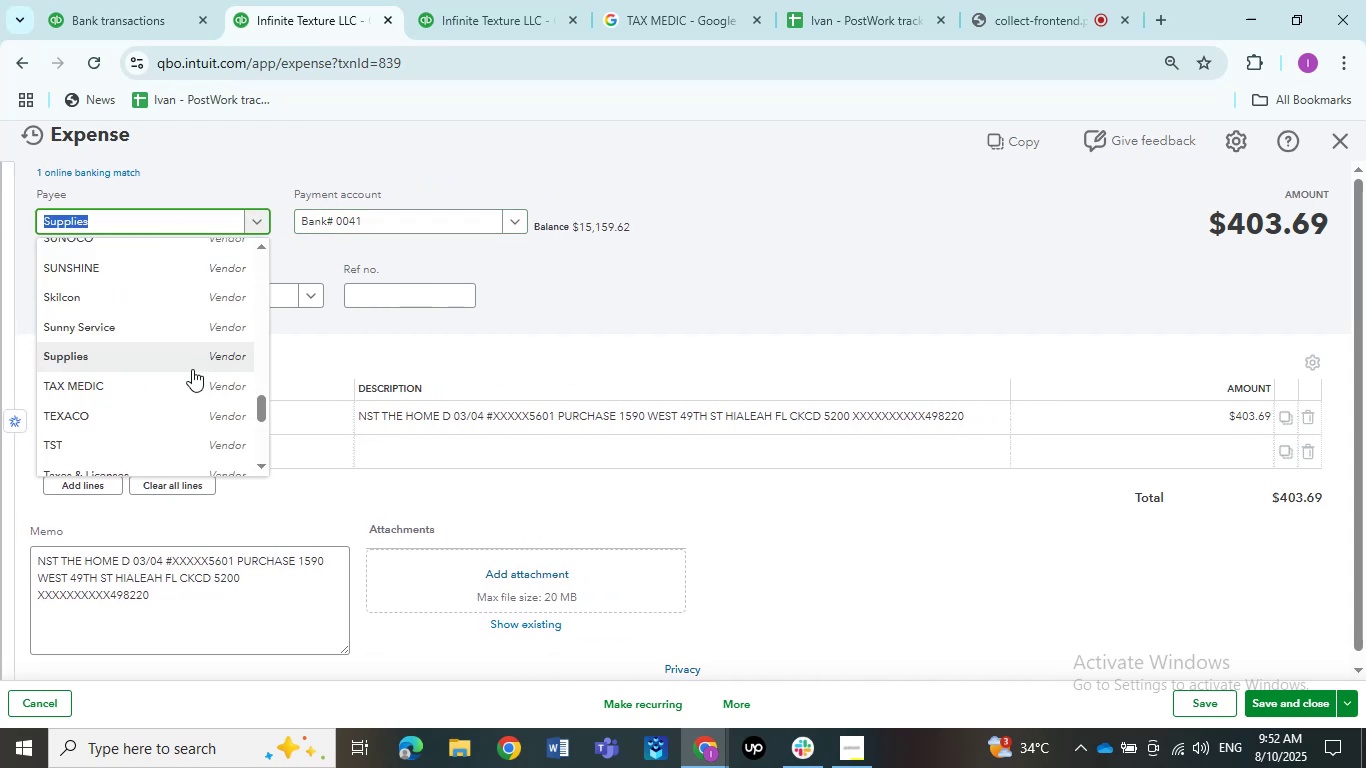 
scroll: coordinate [181, 412], scroll_direction: up, amount: 8.0
 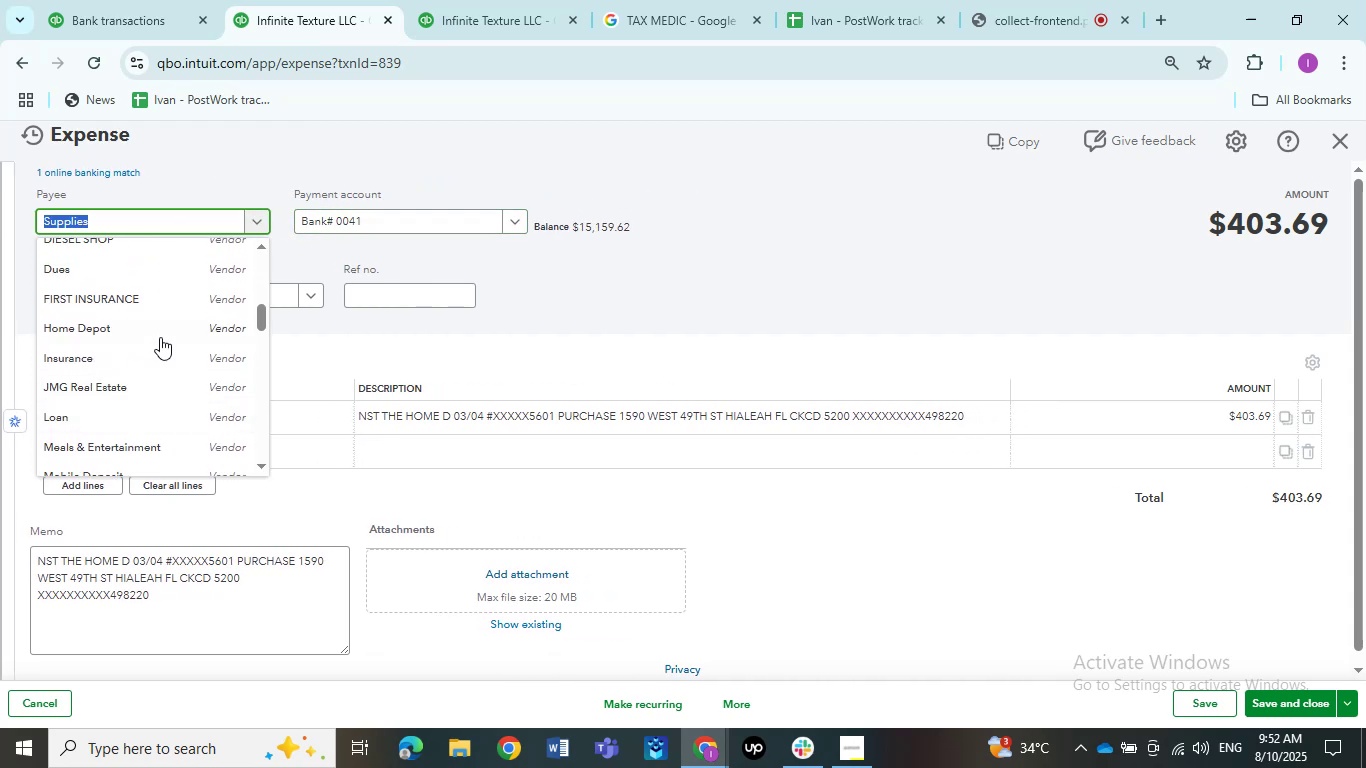 
left_click([155, 328])
 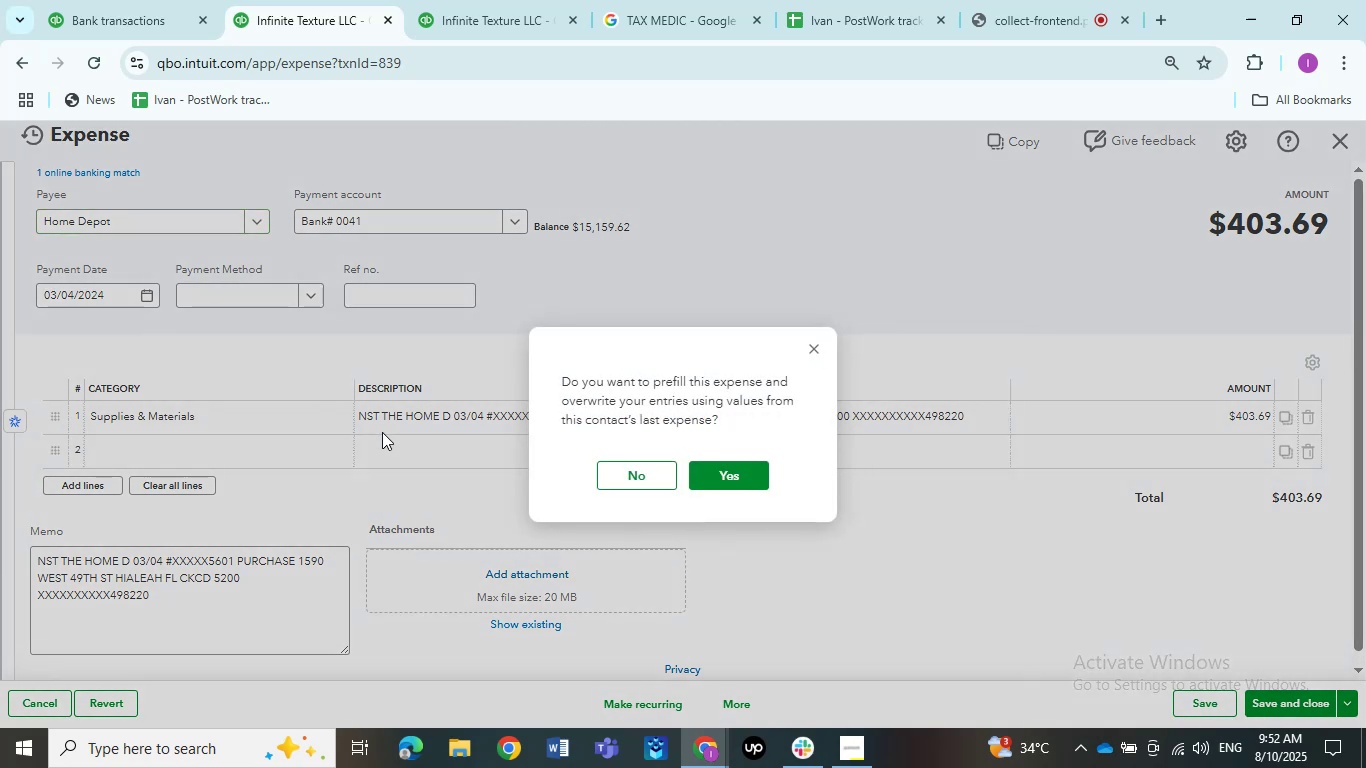 
wait(5.43)
 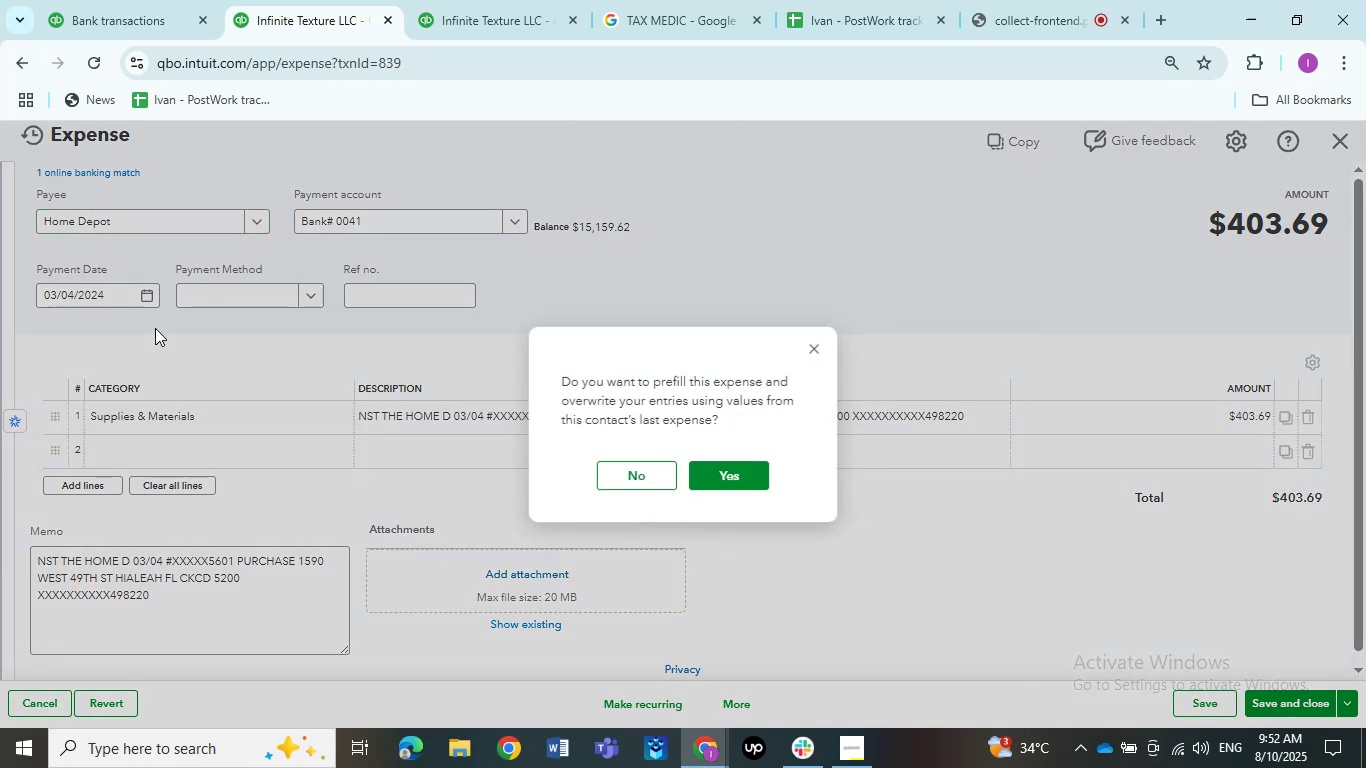 
left_click([645, 485])
 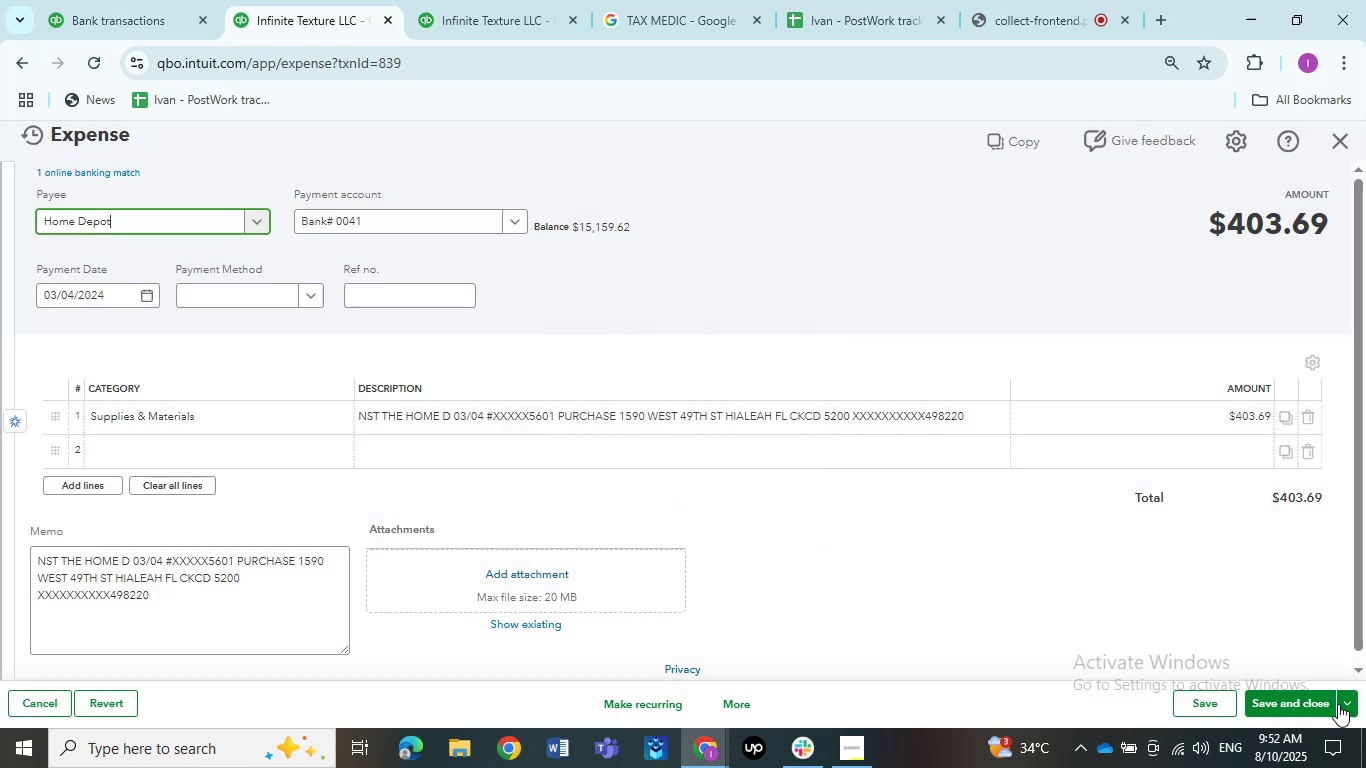 
left_click([1313, 705])
 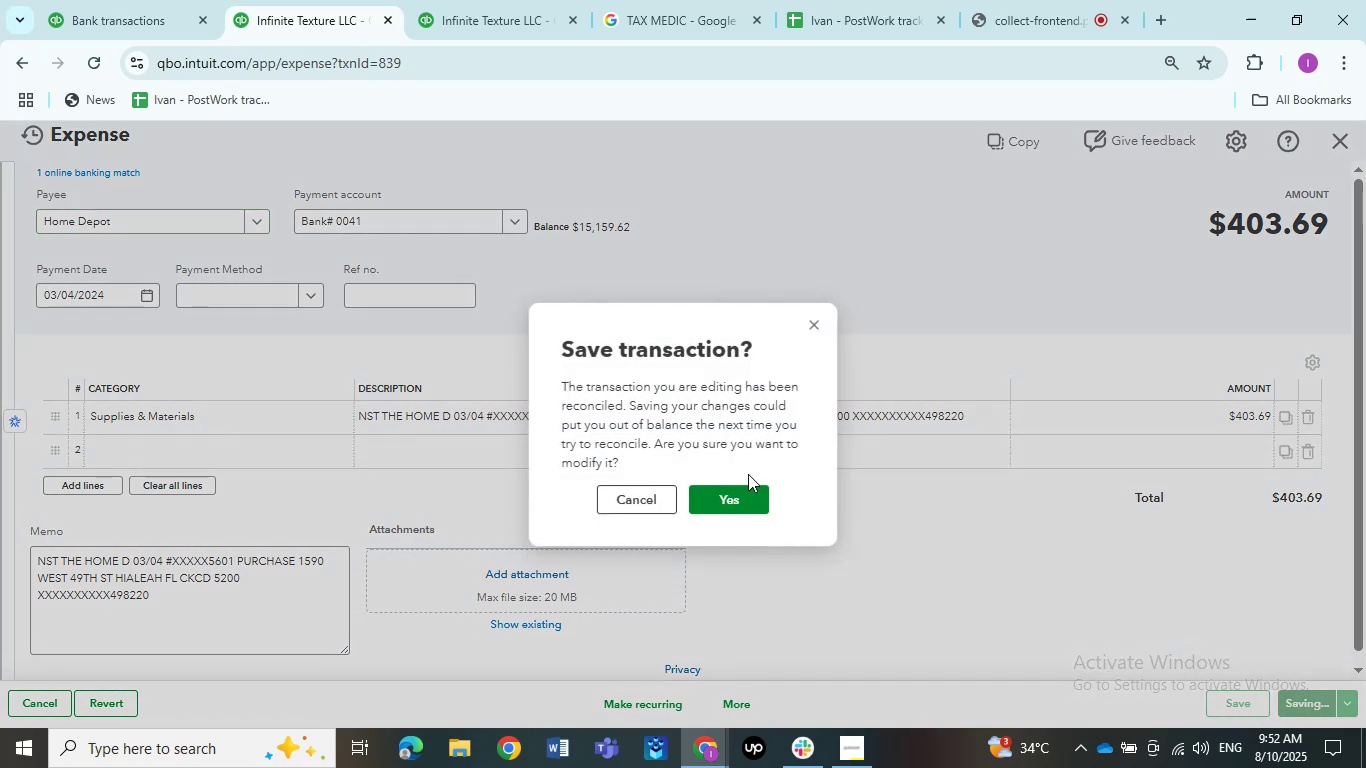 
left_click([742, 493])
 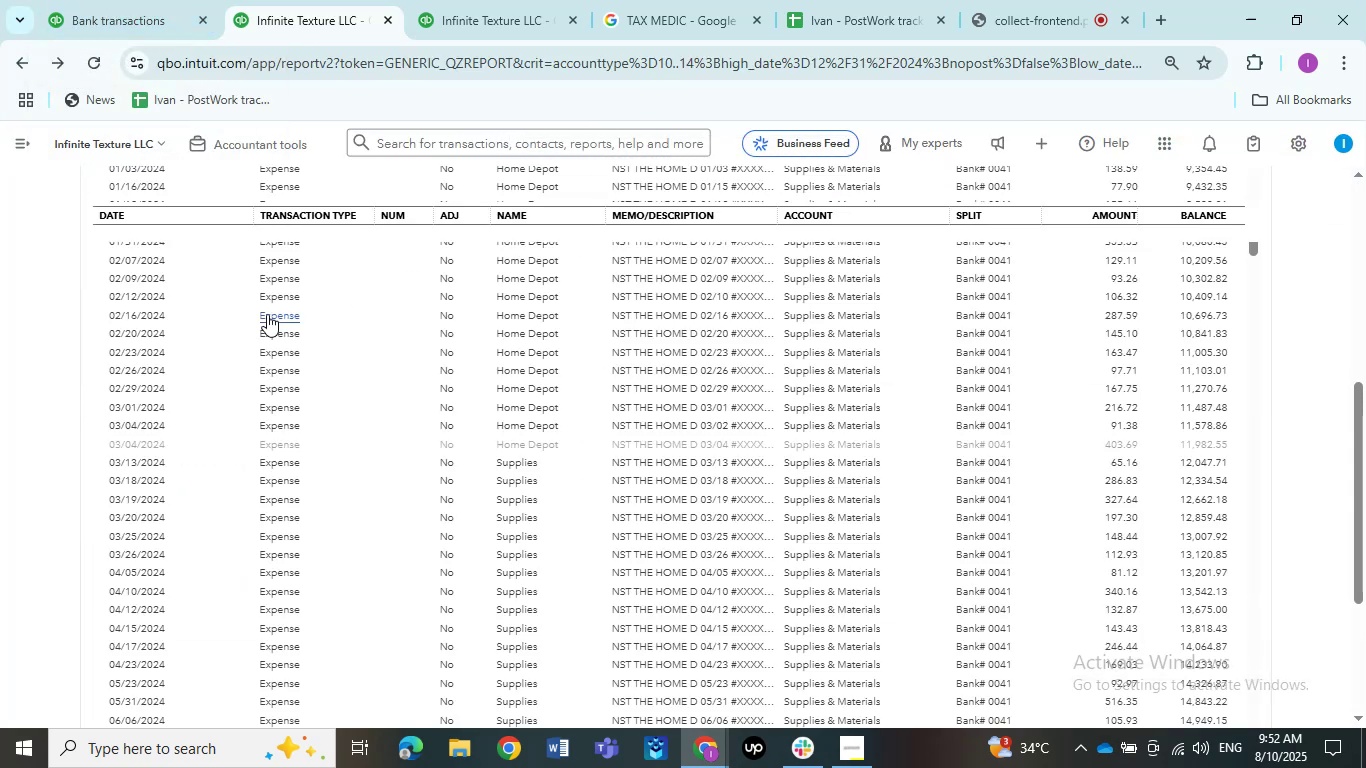 
wait(17.28)
 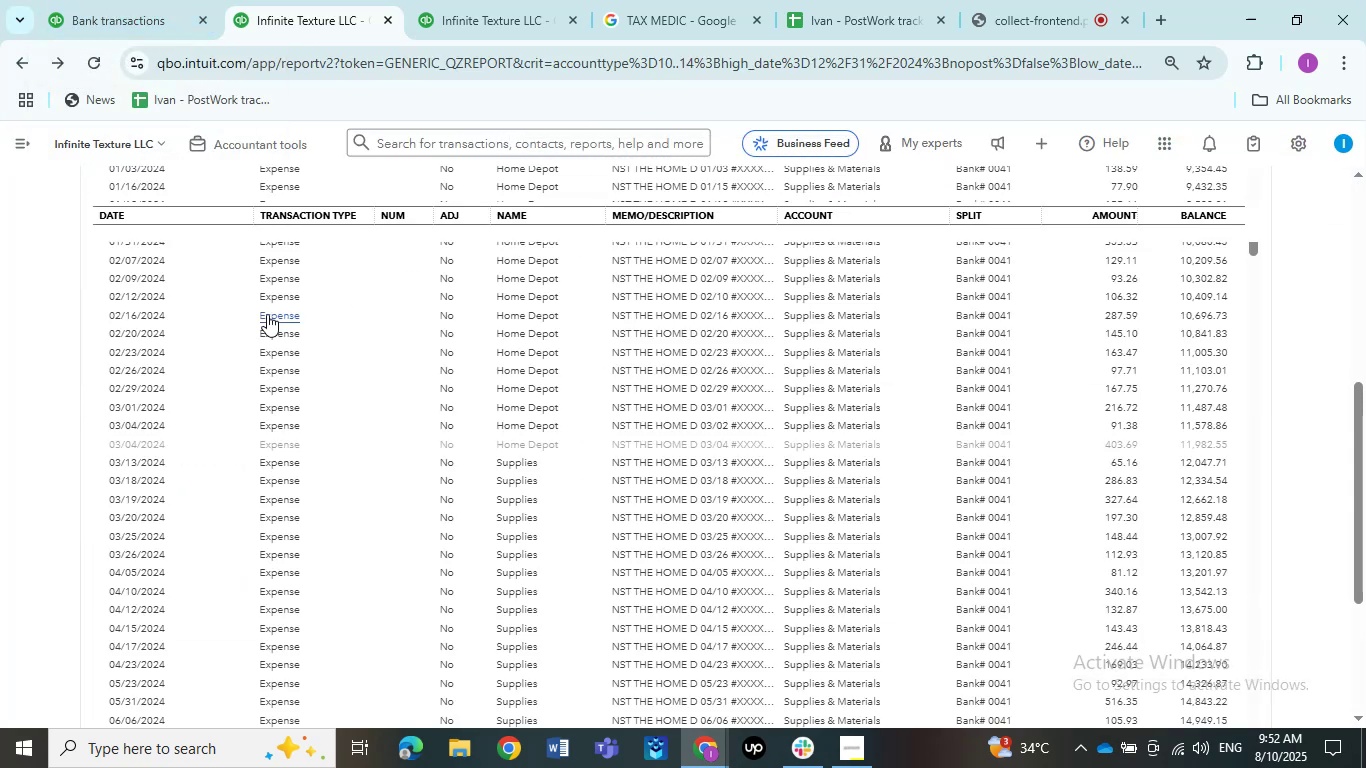 
left_click([652, 468])
 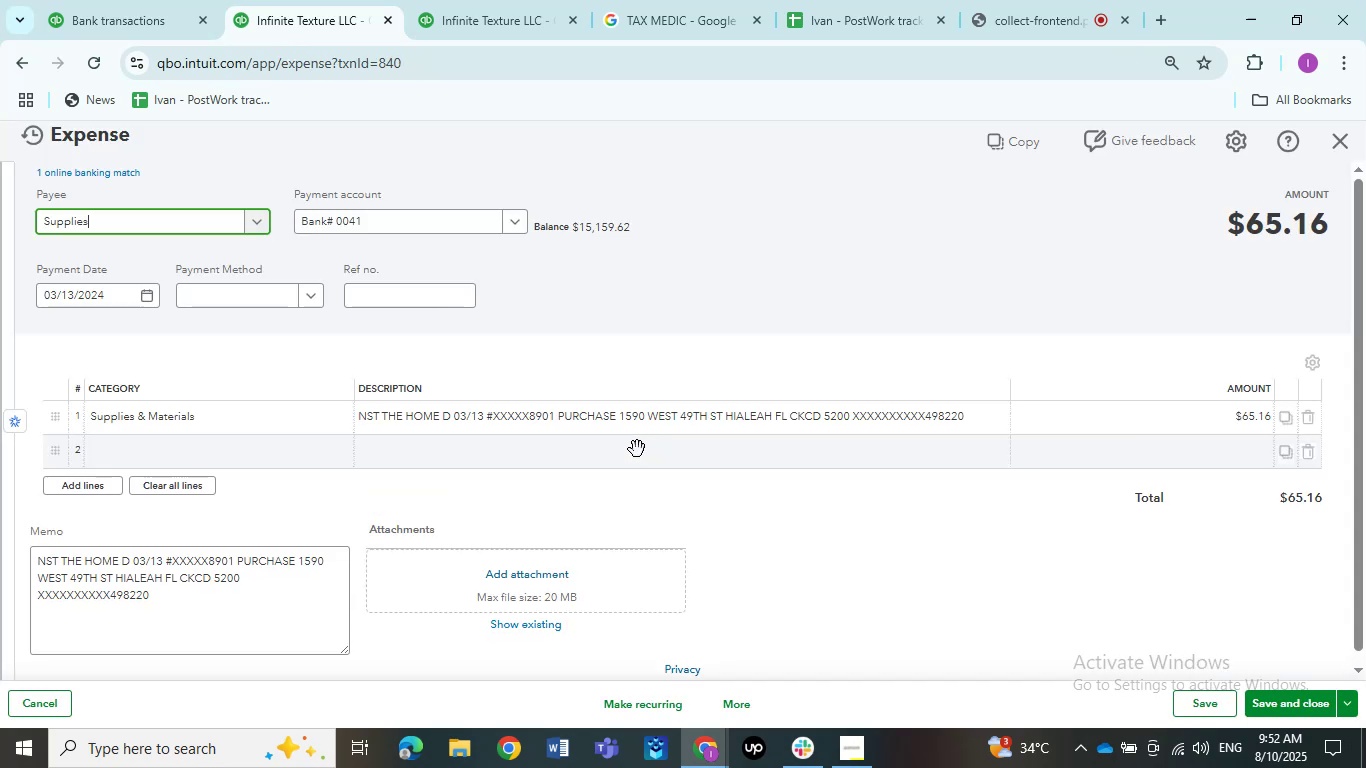 
wait(6.81)
 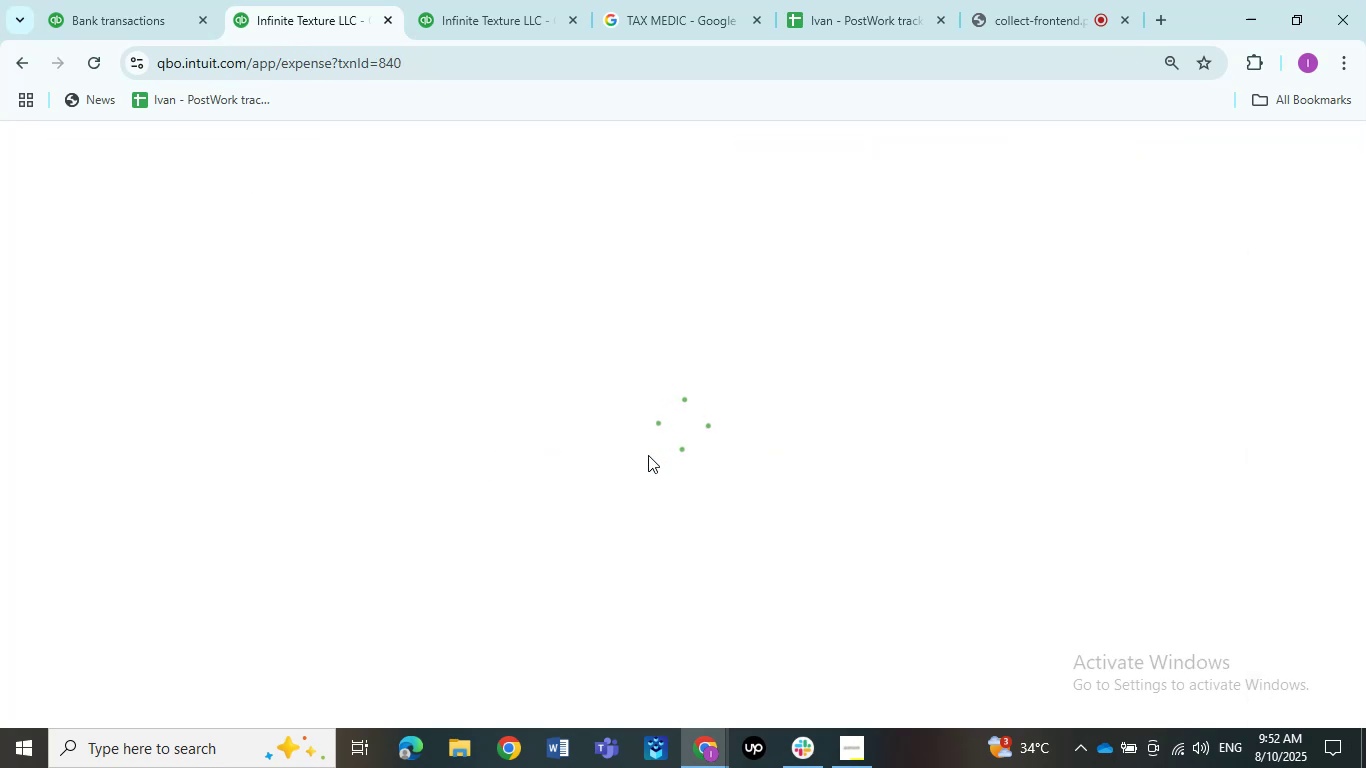 
left_click([200, 230])
 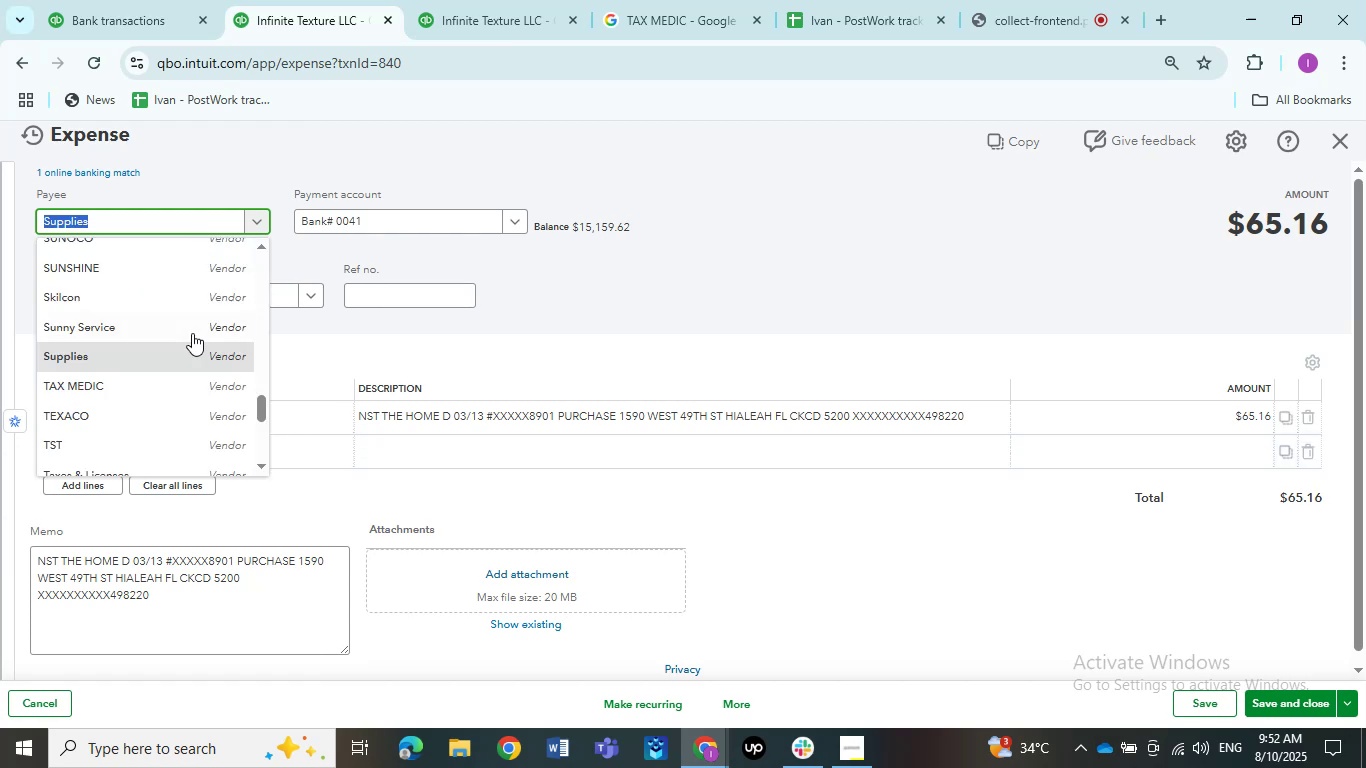 
scroll: coordinate [156, 371], scroll_direction: up, amount: 10.0
 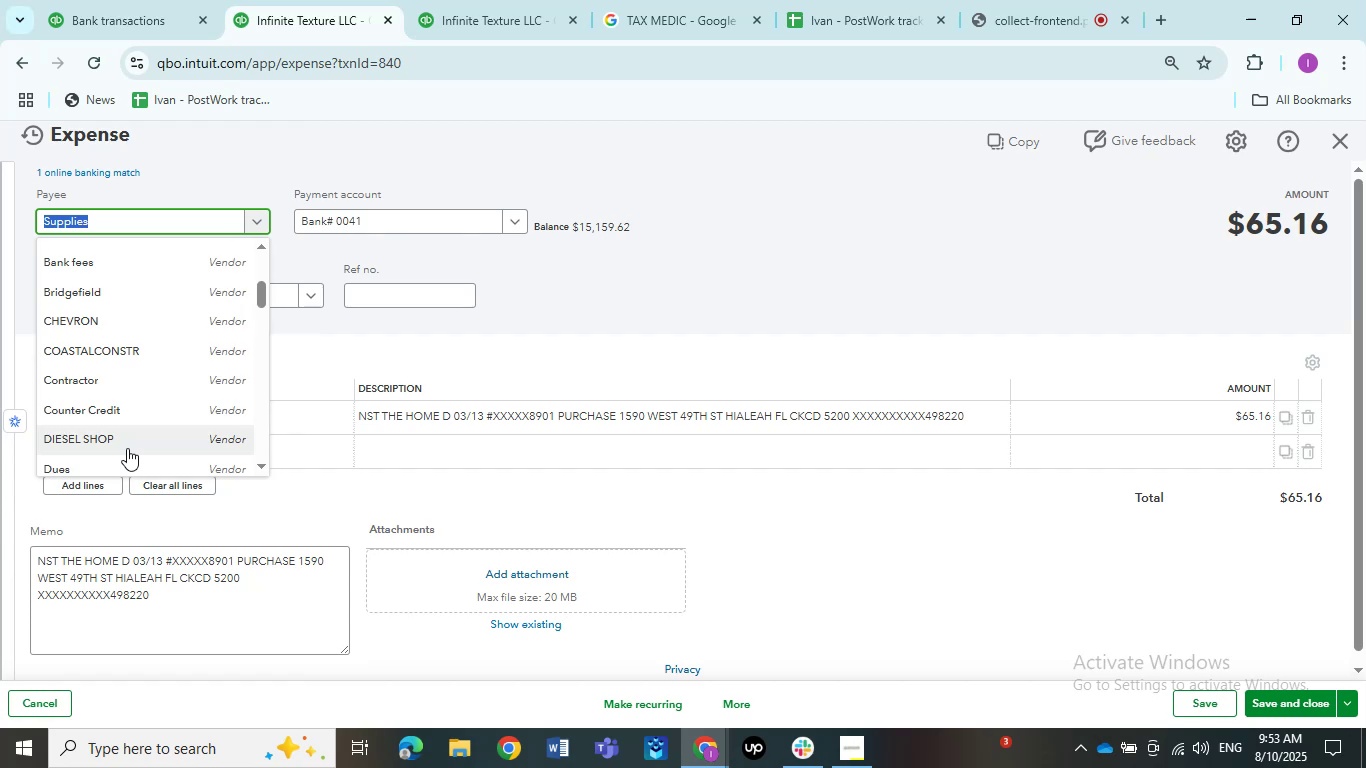 
wait(18.02)
 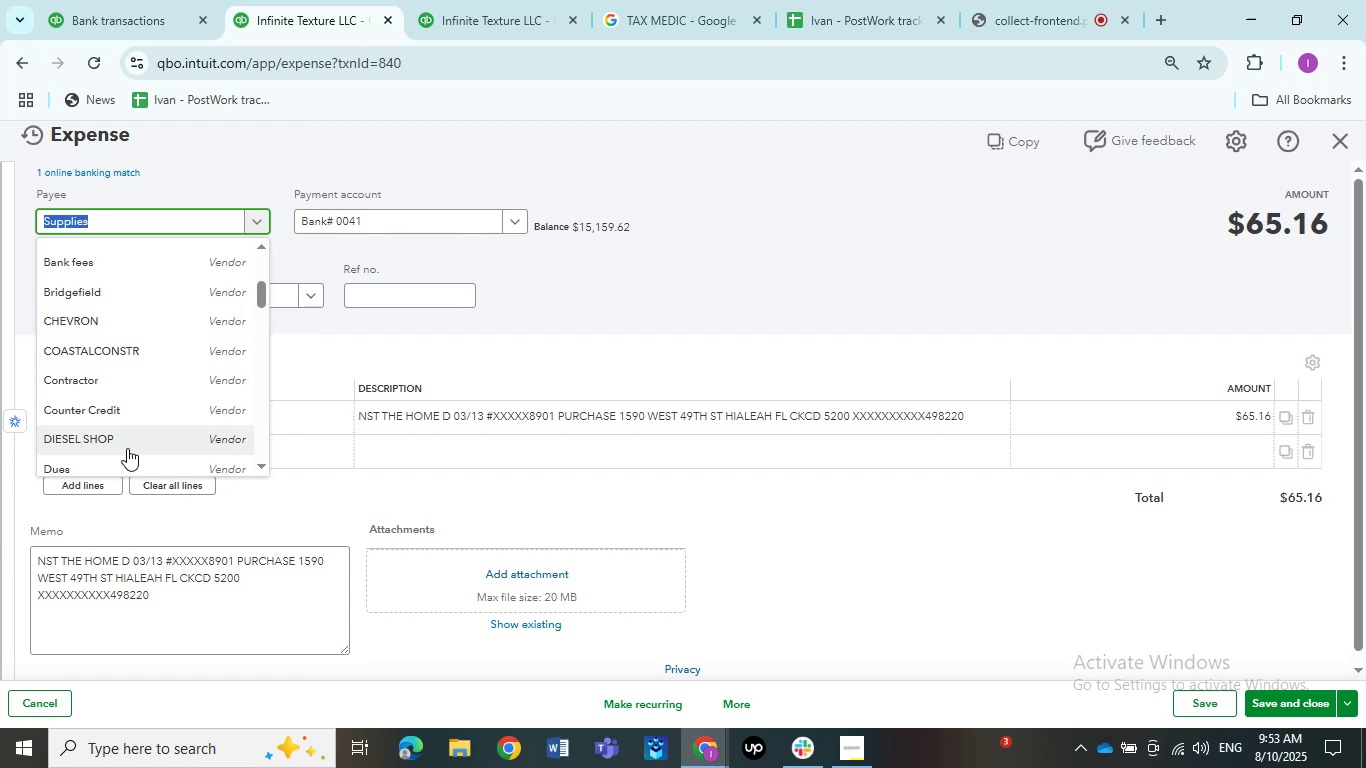 
scroll: coordinate [124, 370], scroll_direction: down, amount: 2.0
 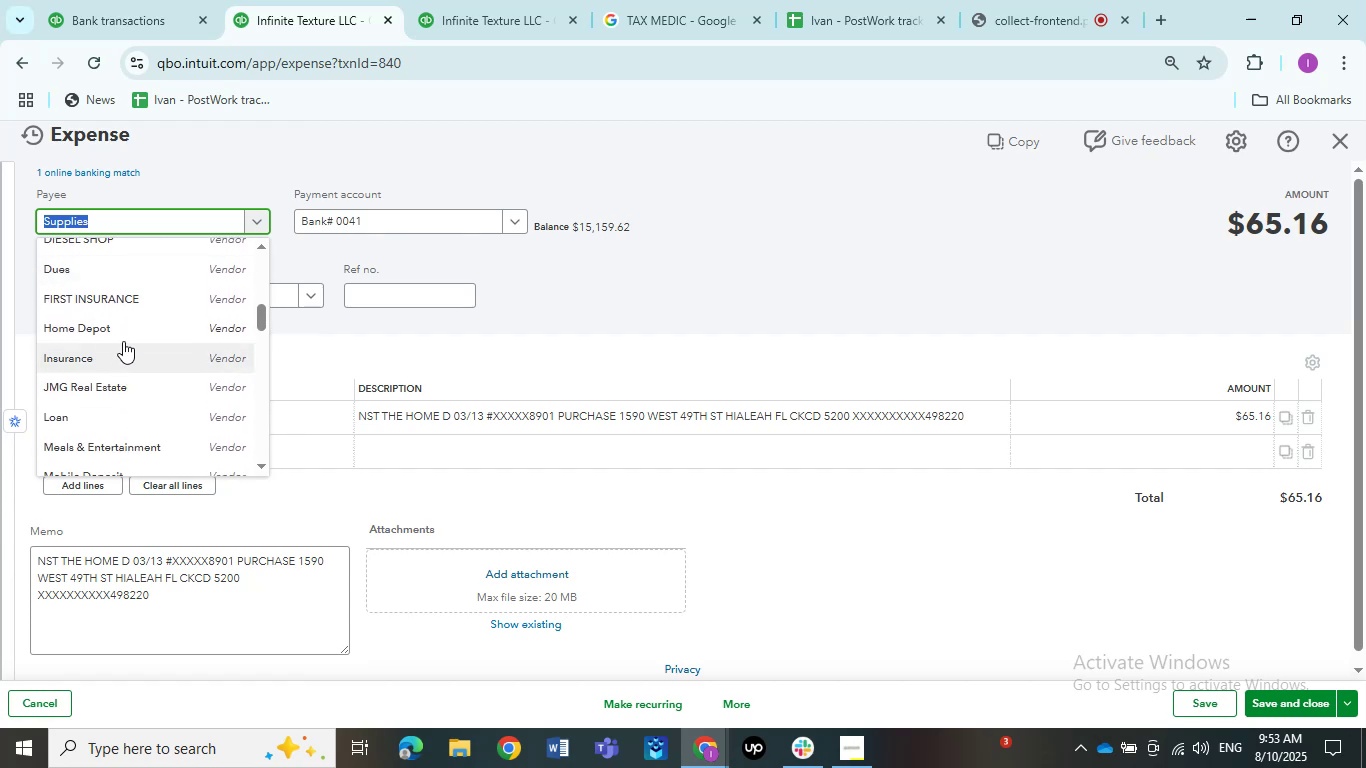 
left_click([118, 328])
 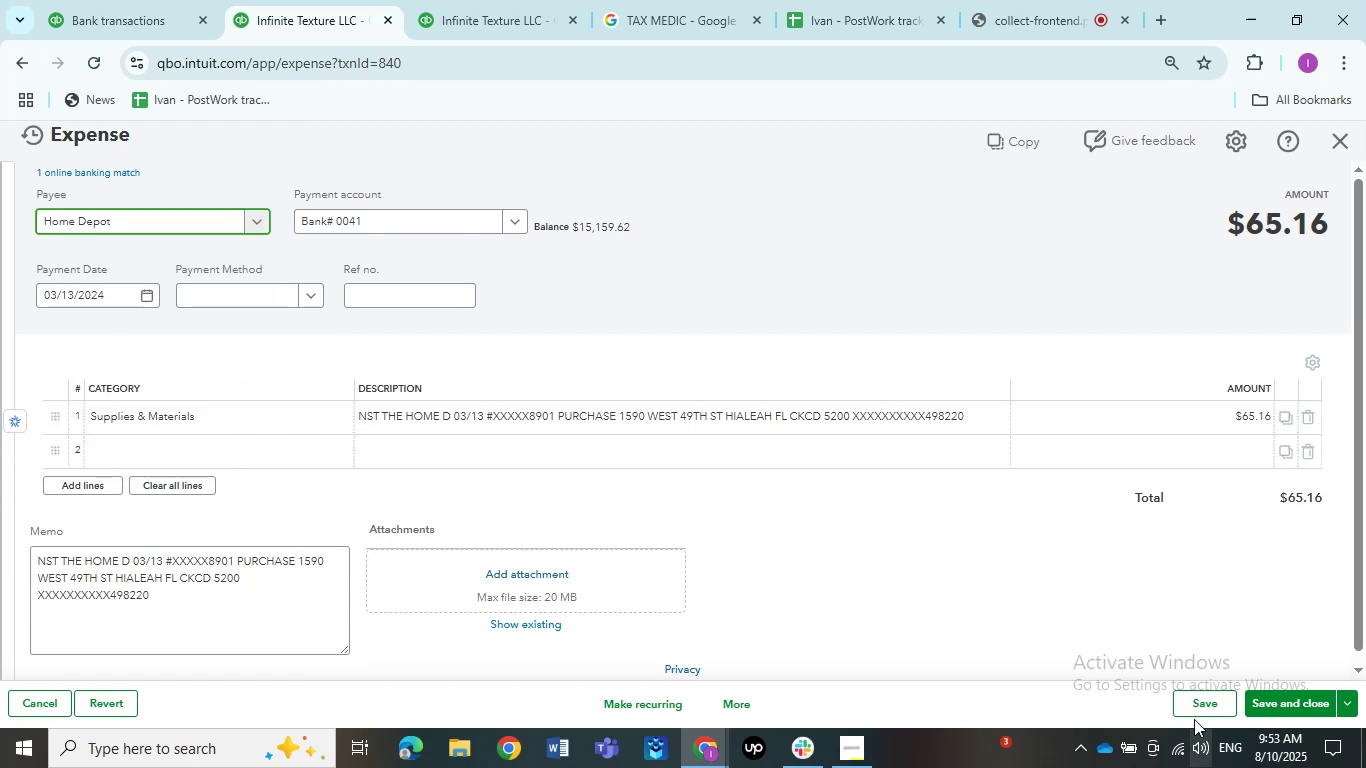 
left_click([1194, 707])
 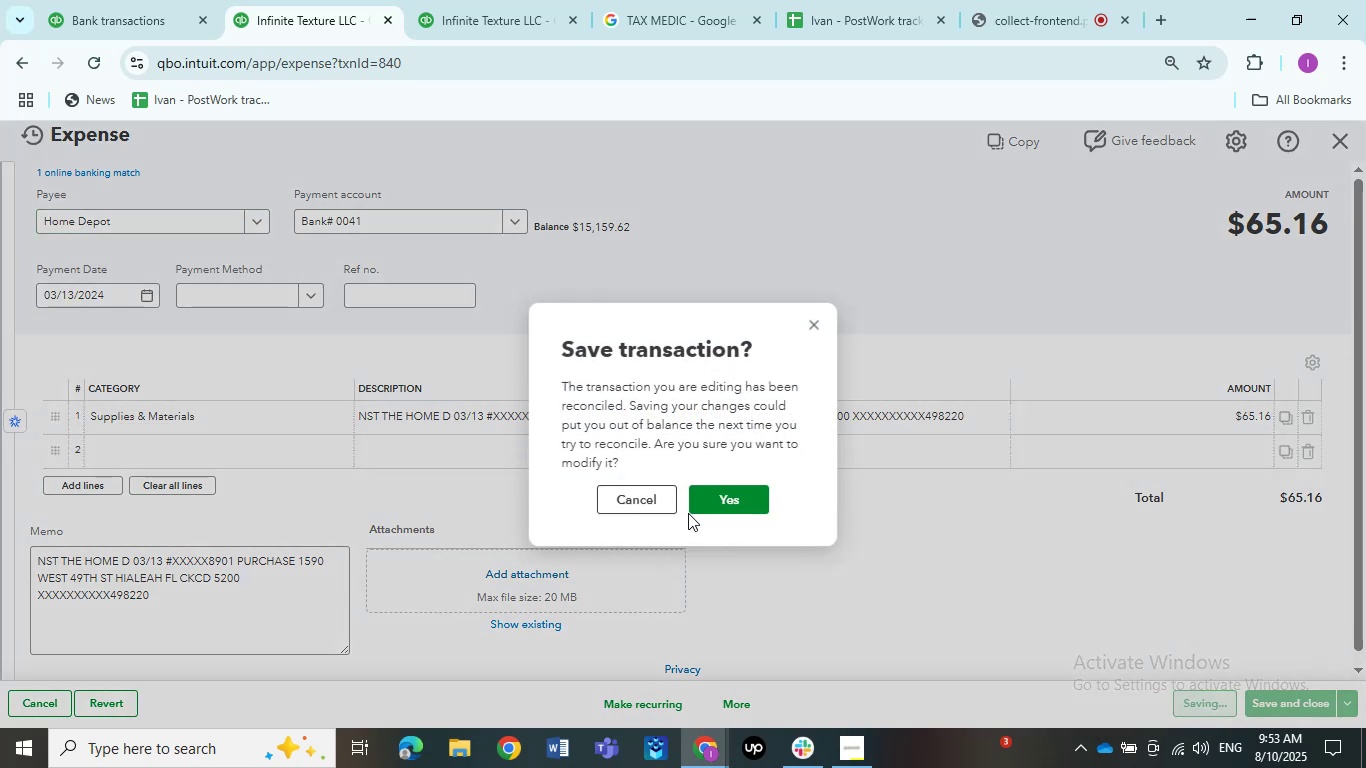 
left_click([710, 505])
 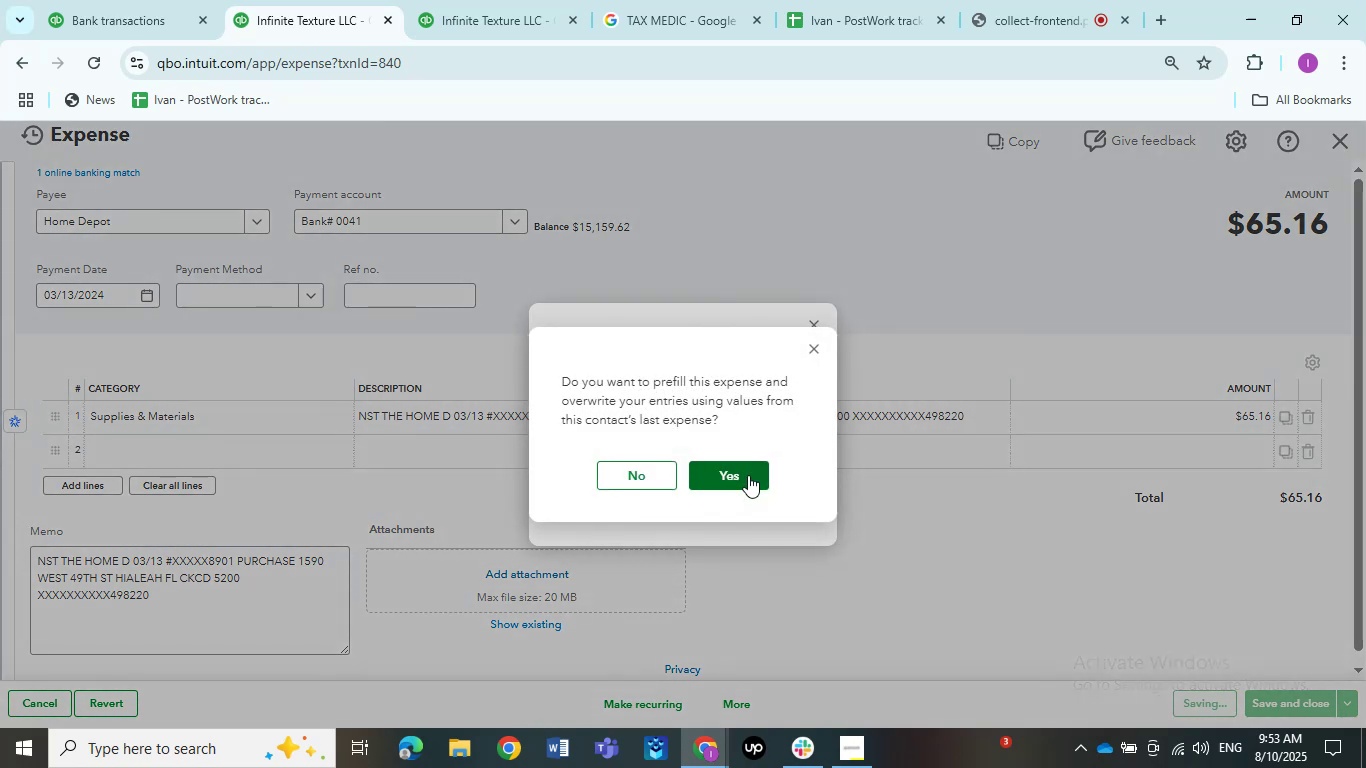 
wait(6.22)
 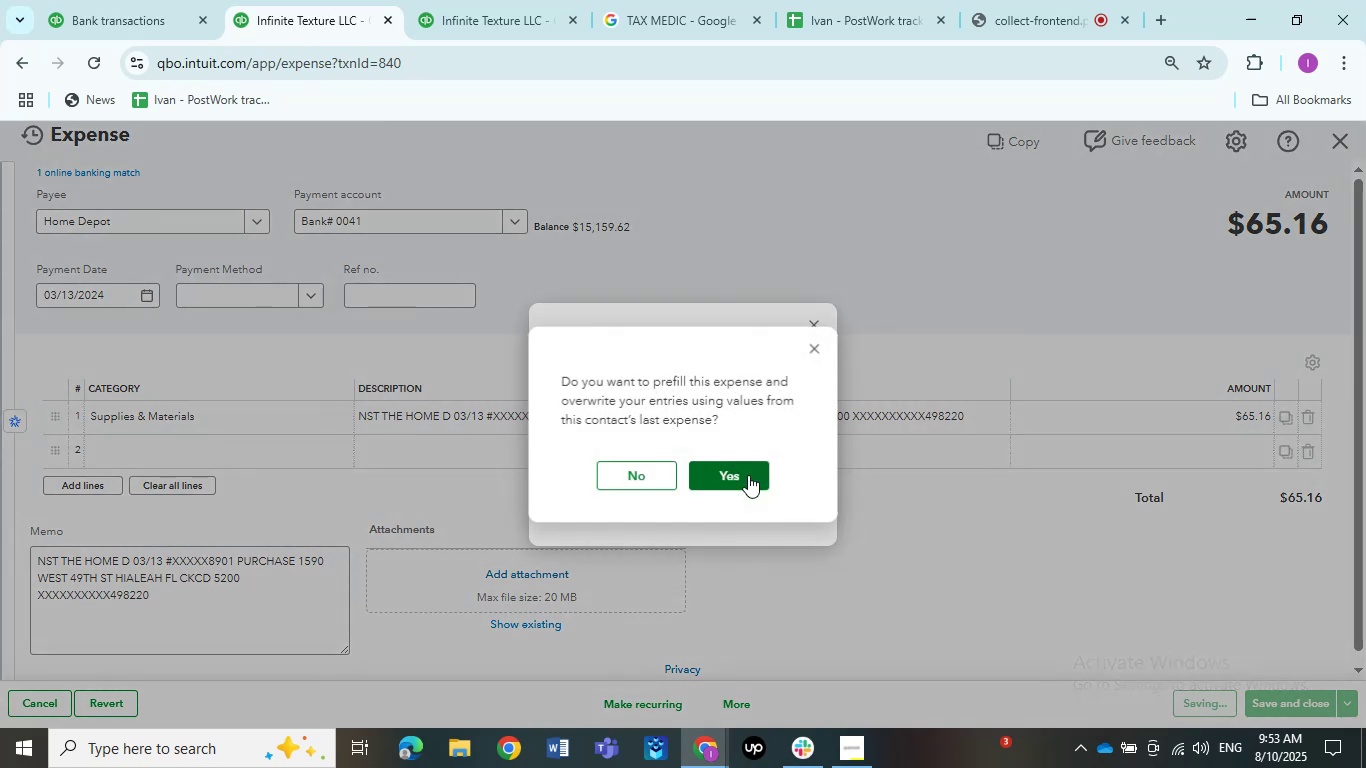 
left_click([638, 474])
 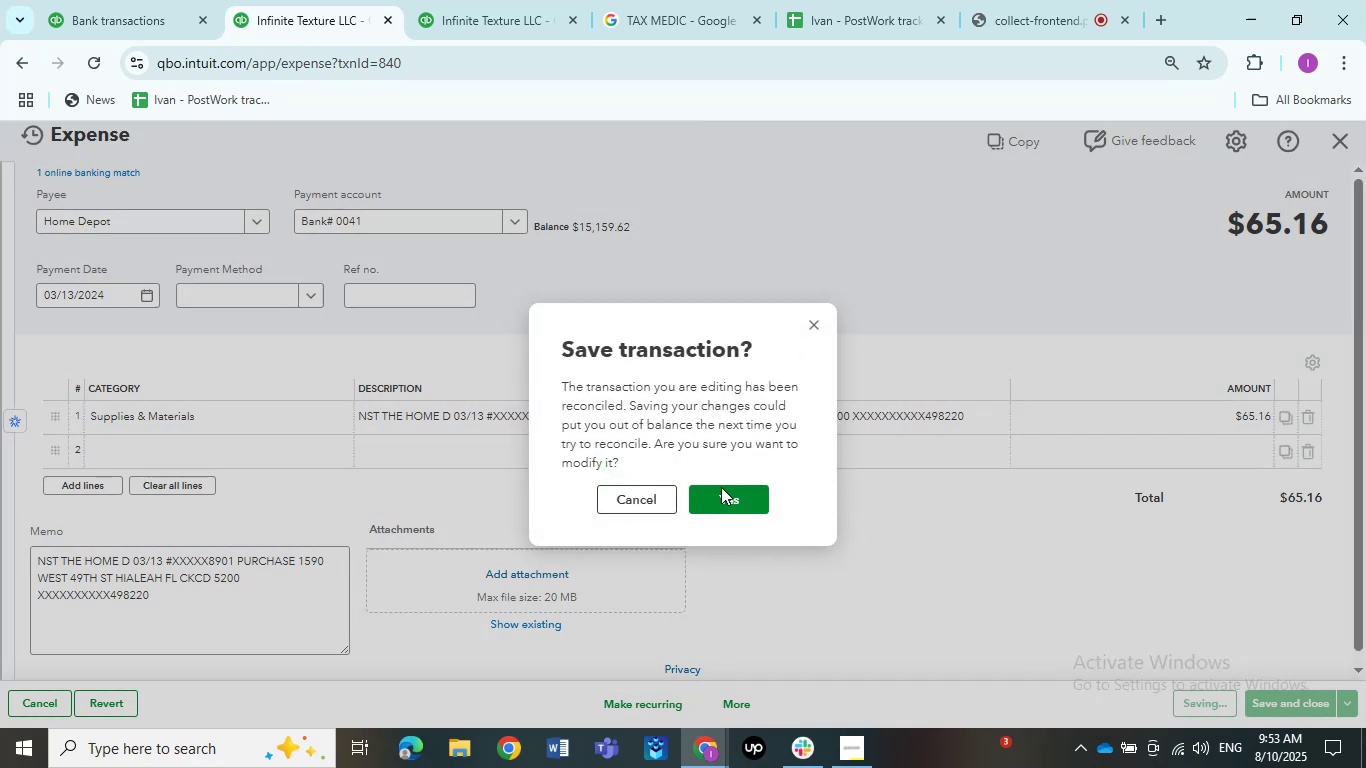 
left_click([724, 494])
 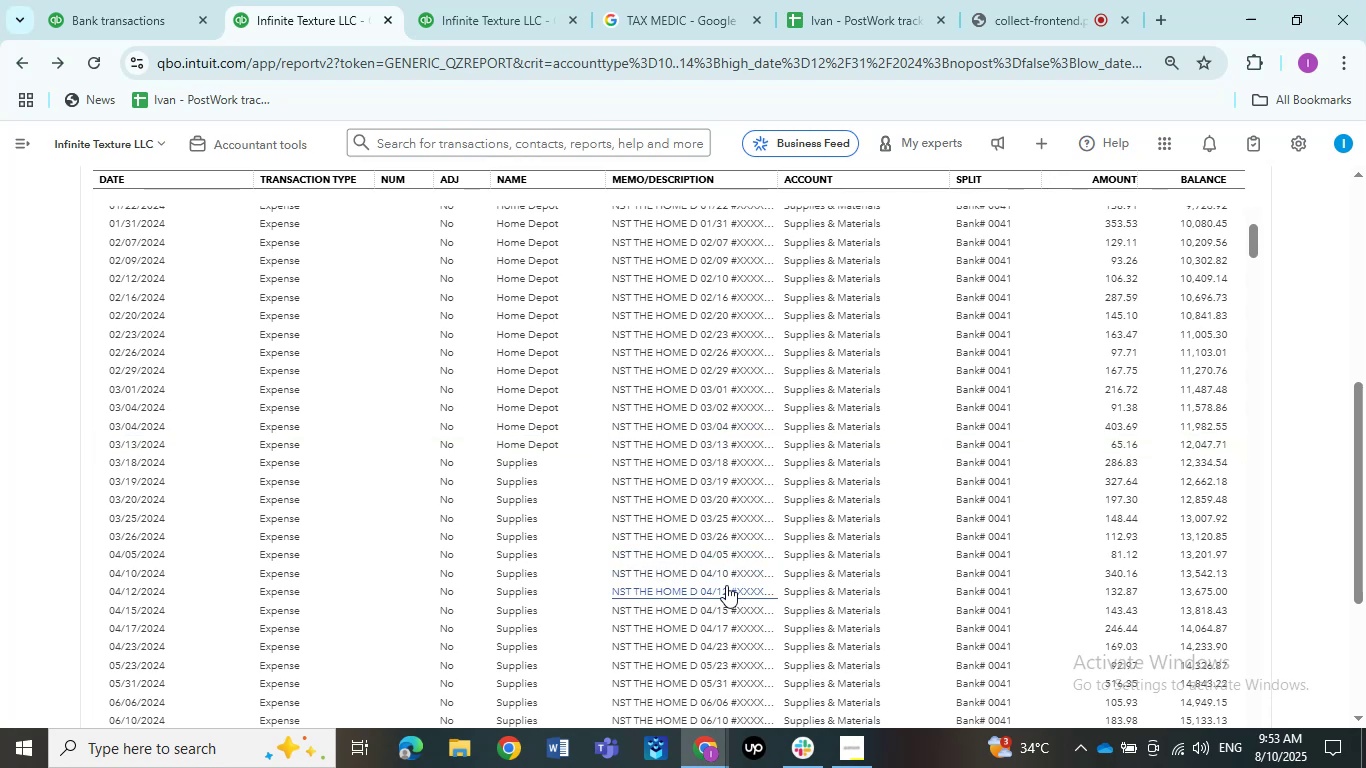 
wait(26.4)
 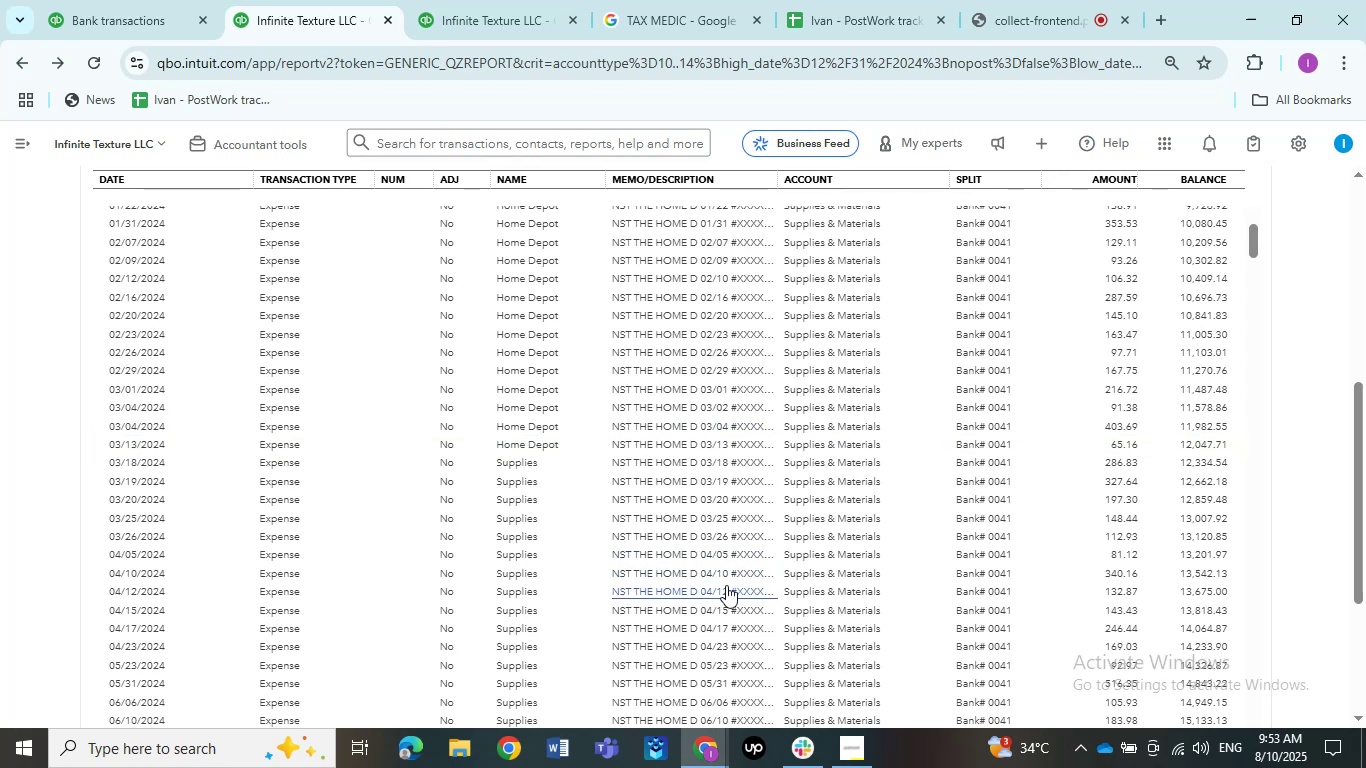 
left_click([664, 461])
 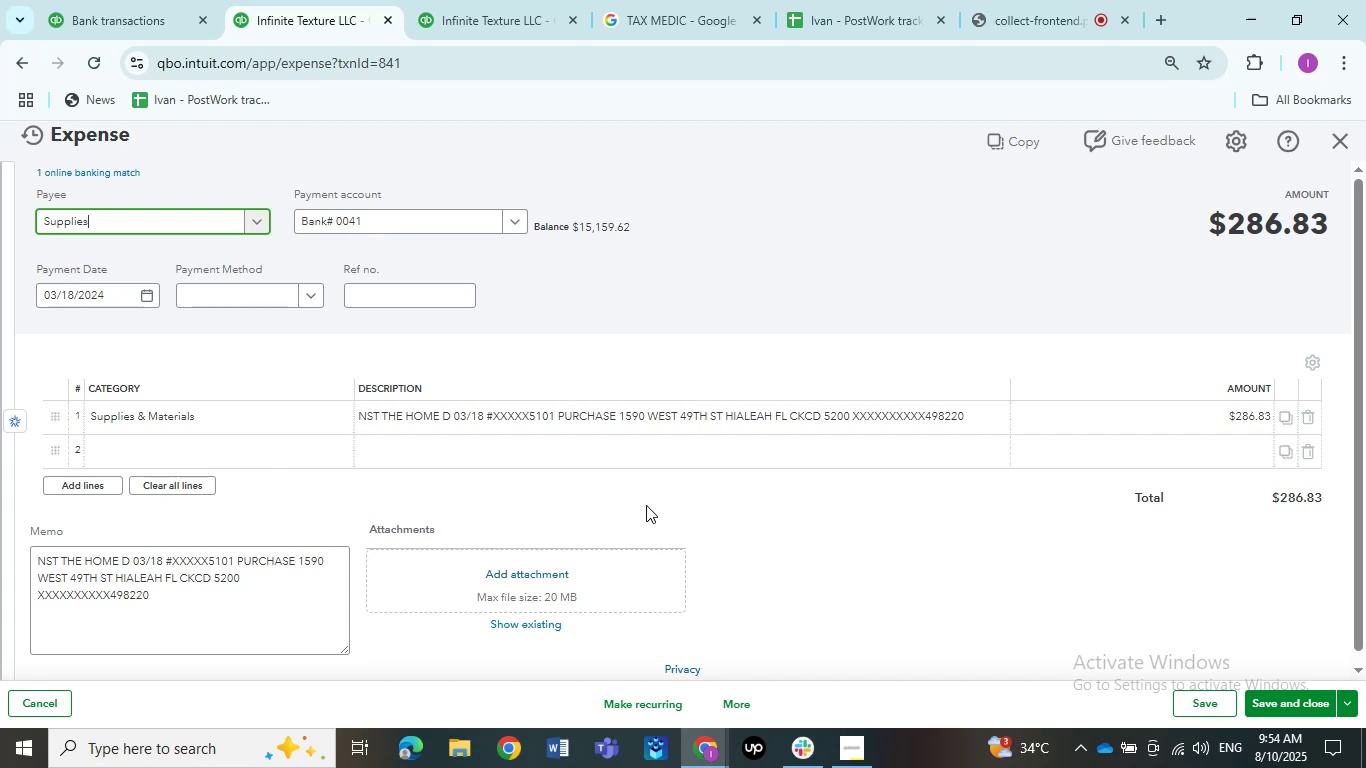 
wait(28.06)
 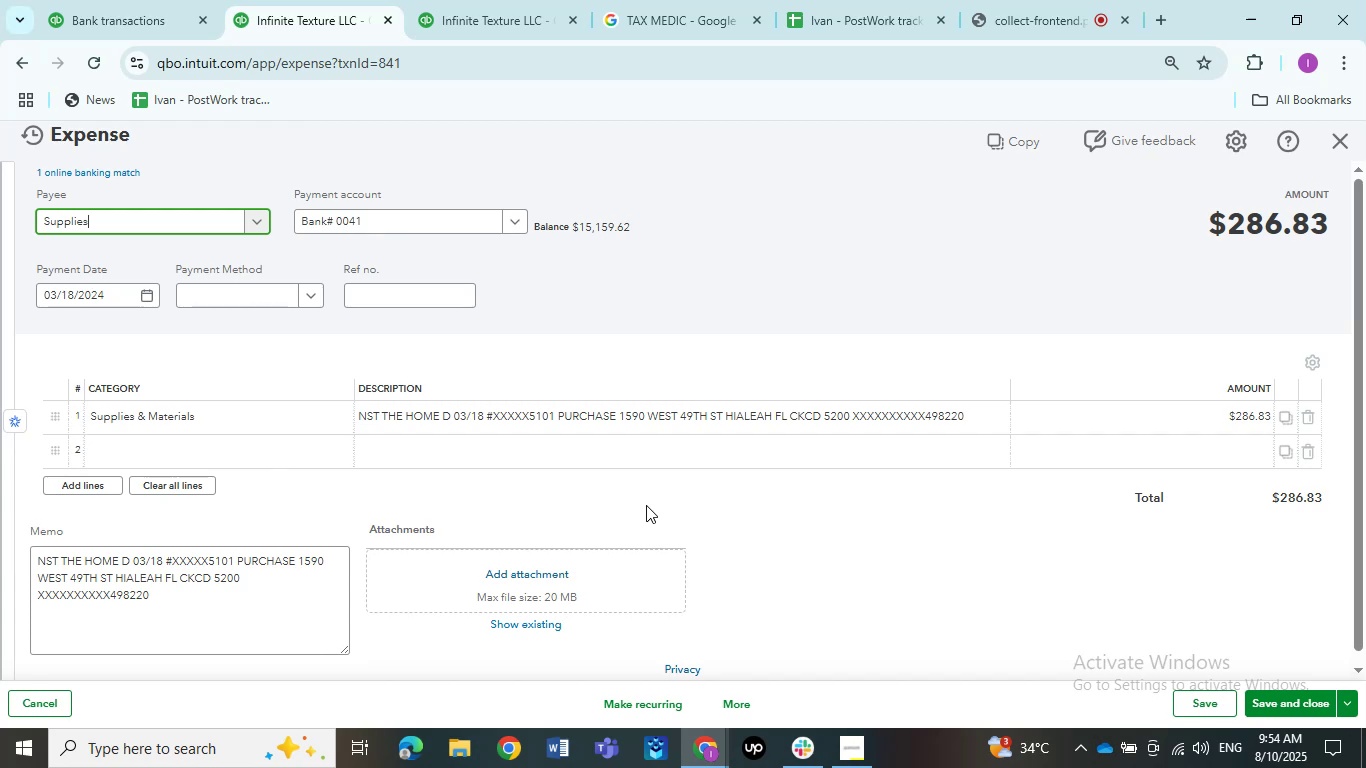 
left_click([119, 221])
 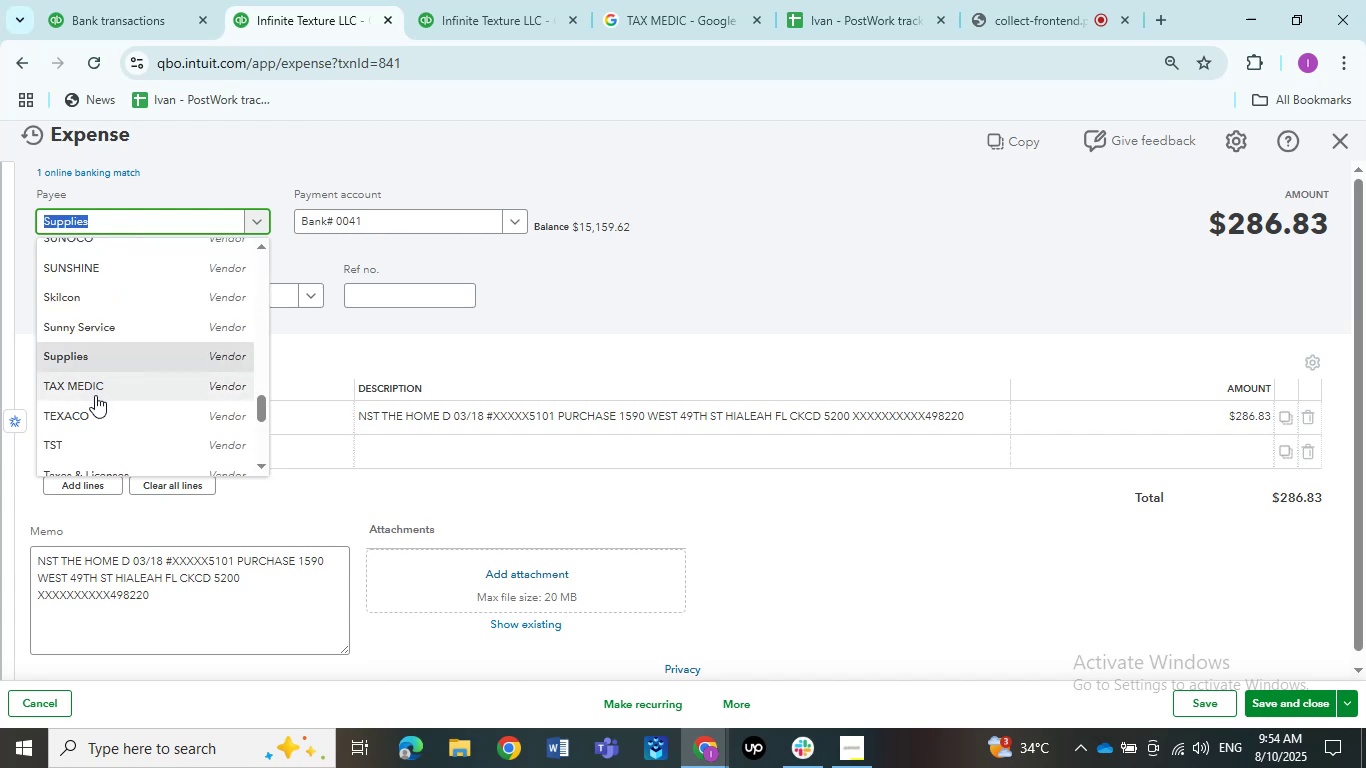 
scroll: coordinate [94, 386], scroll_direction: up, amount: 9.0
 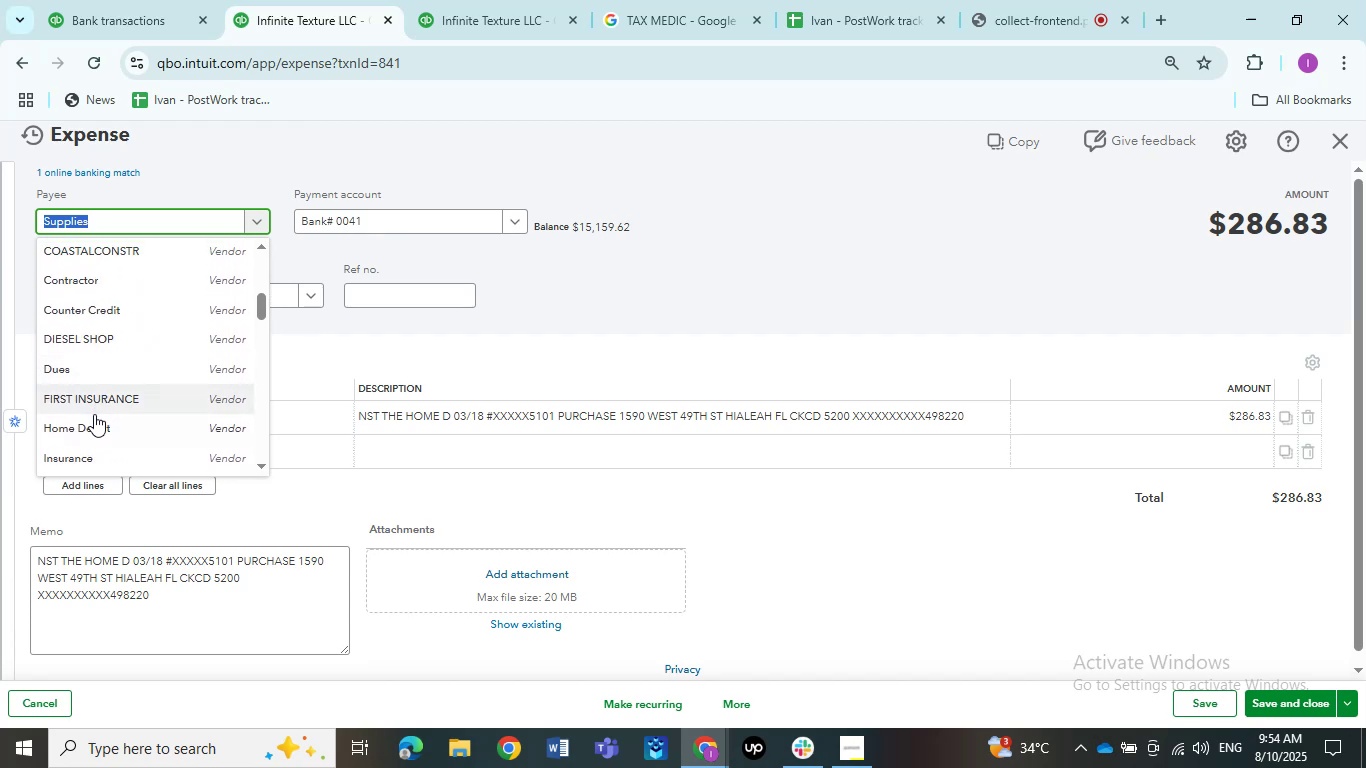 
left_click([94, 414])
 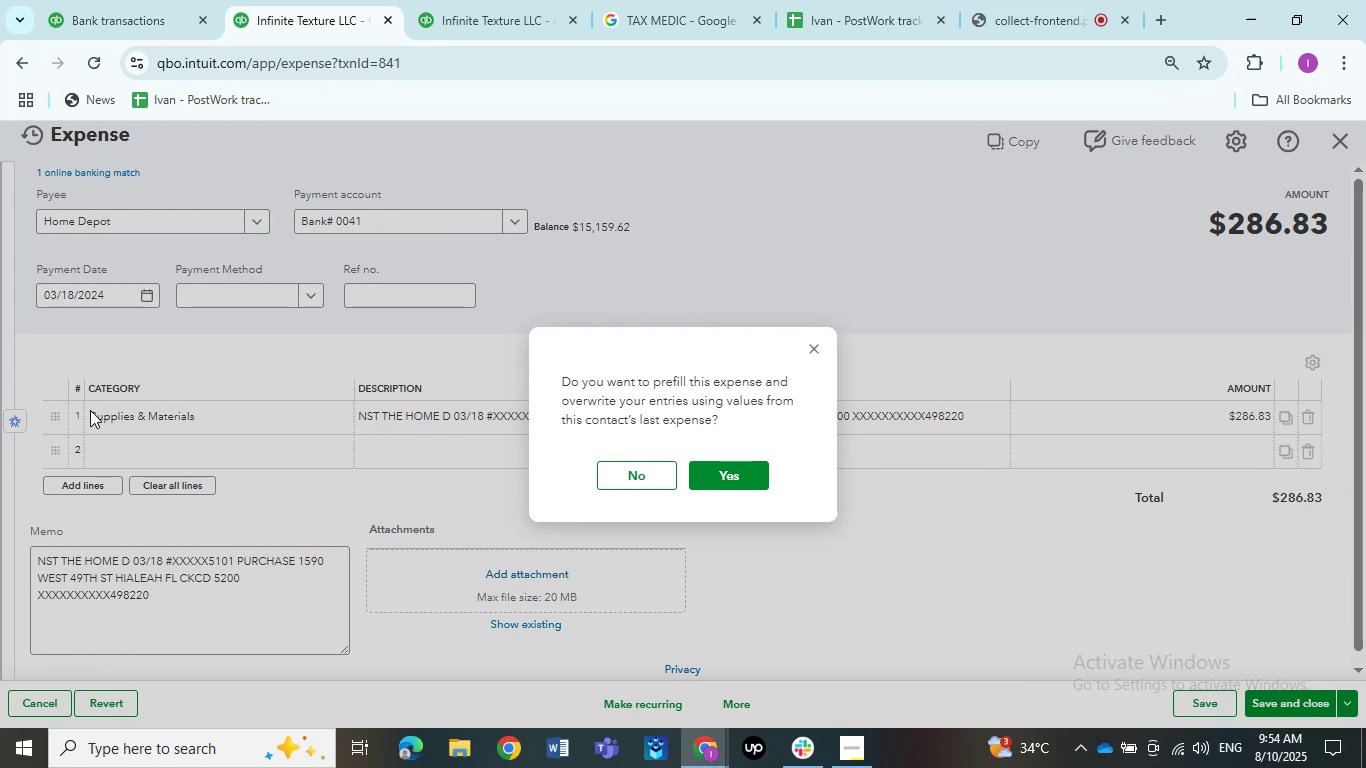 
wait(13.33)
 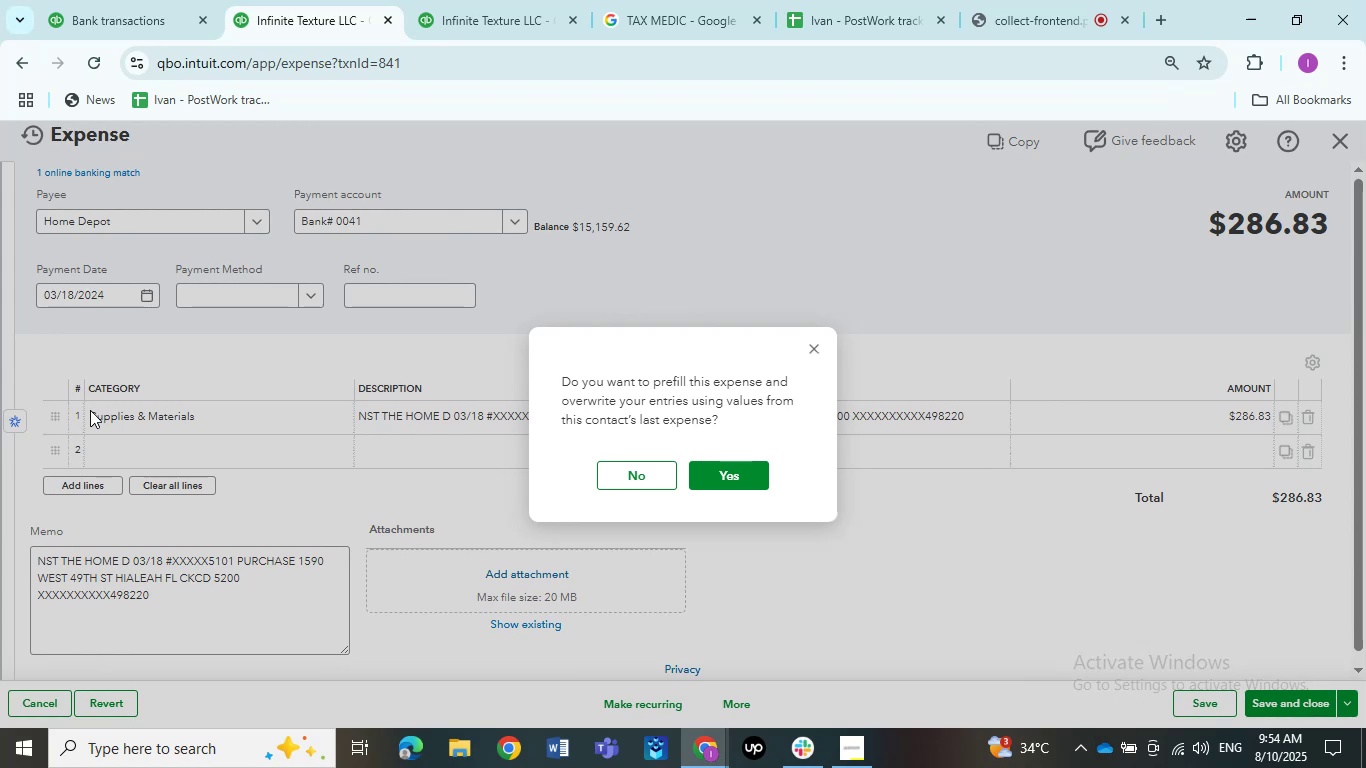 
left_click([625, 468])
 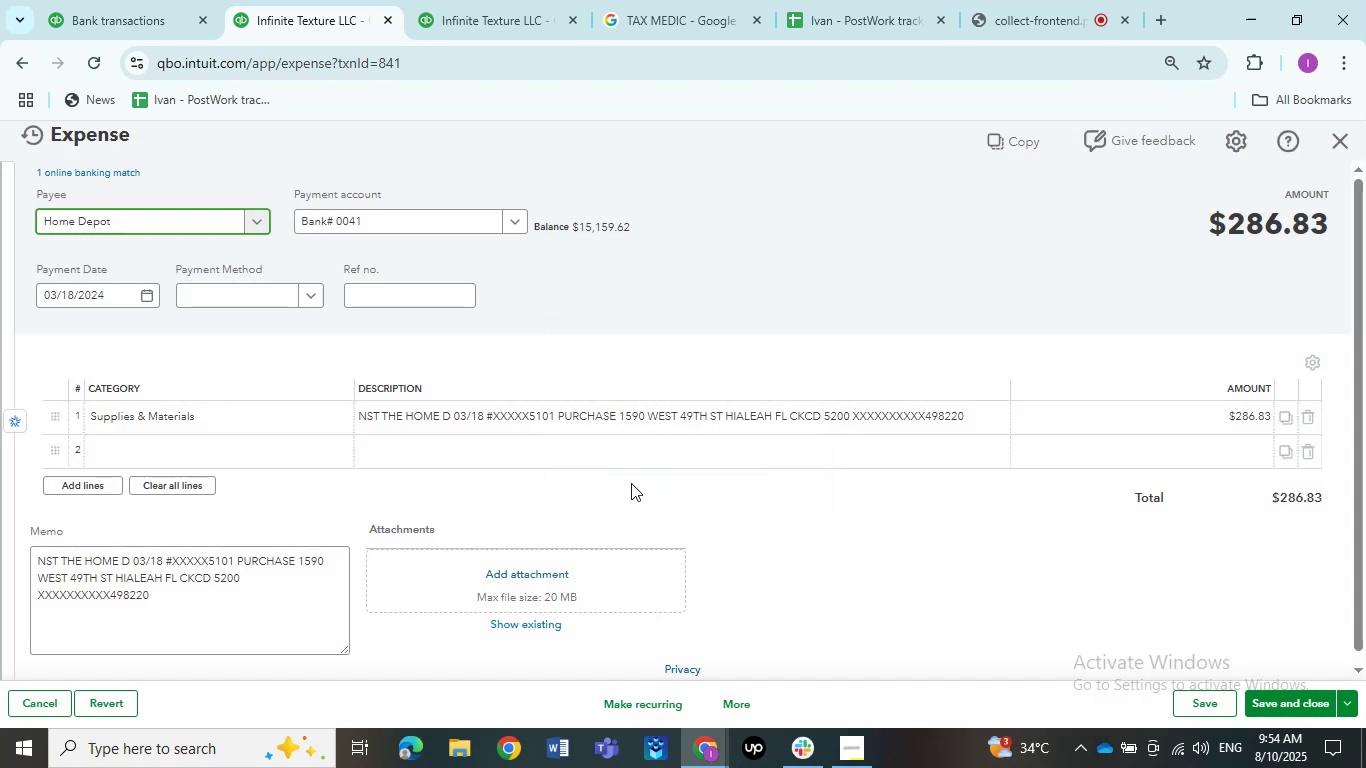 
wait(9.3)
 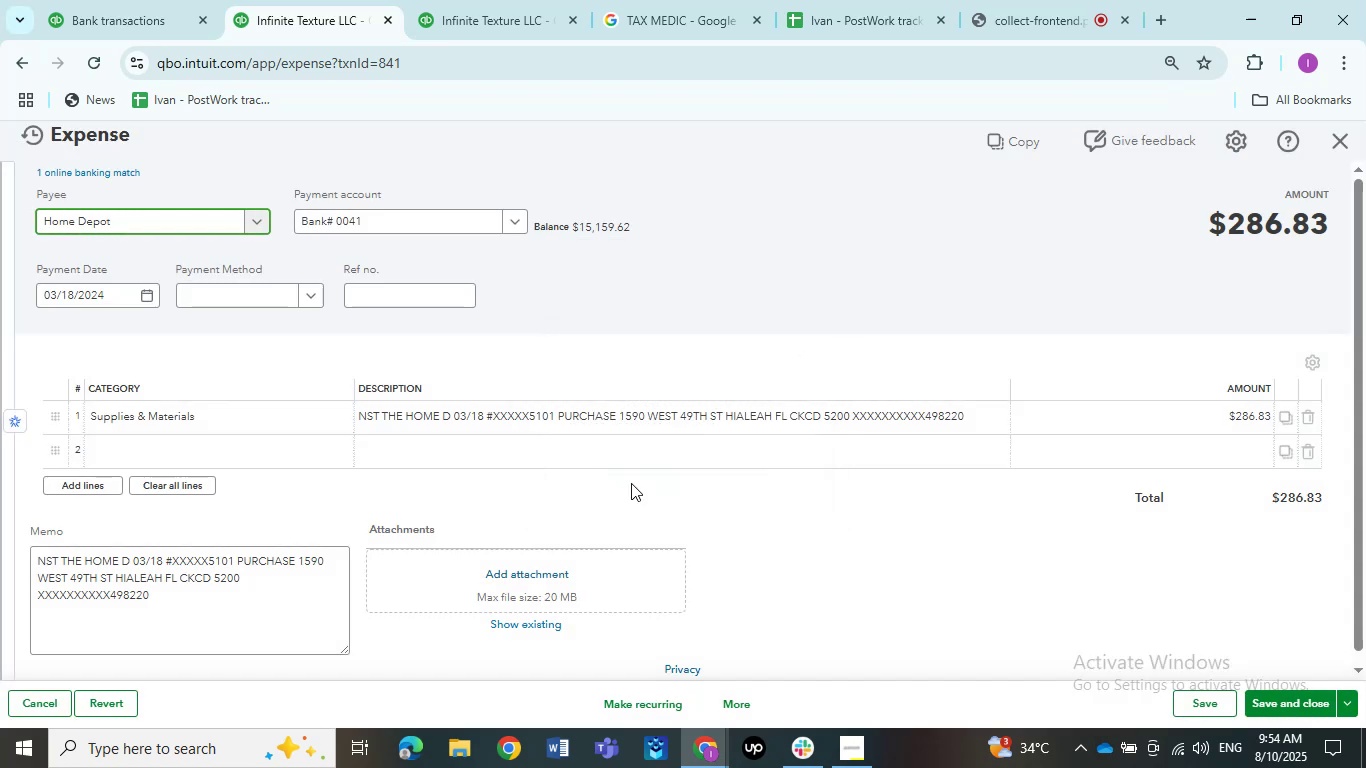 
left_click([1201, 692])
 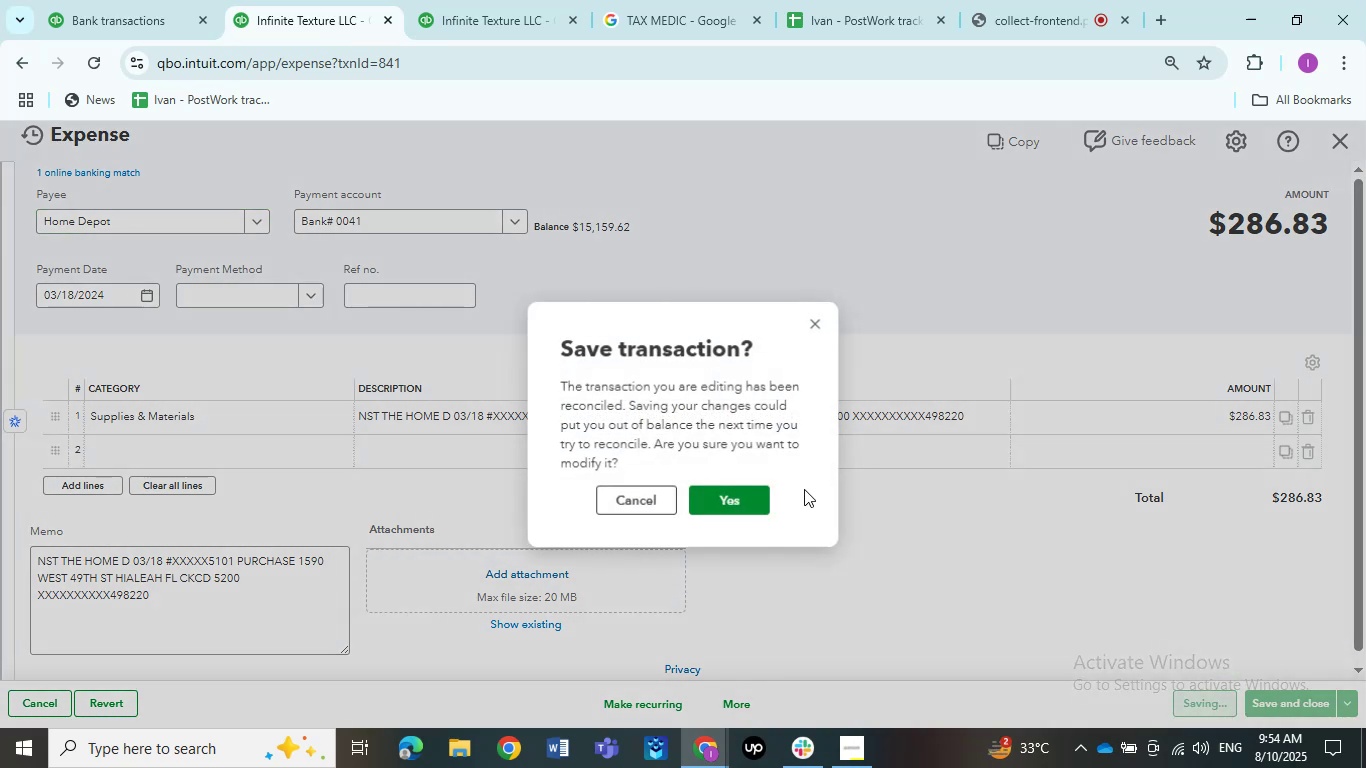 
left_click([729, 500])
 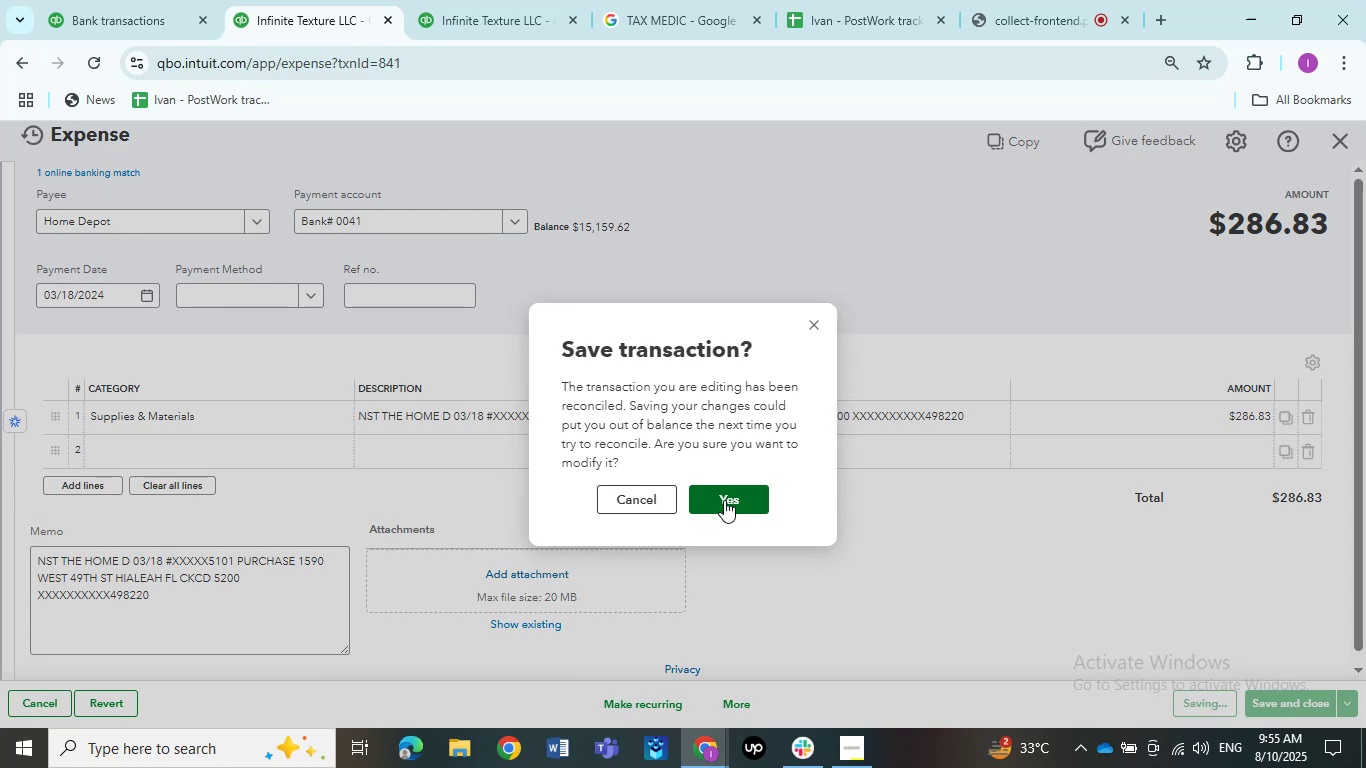 
wait(22.12)
 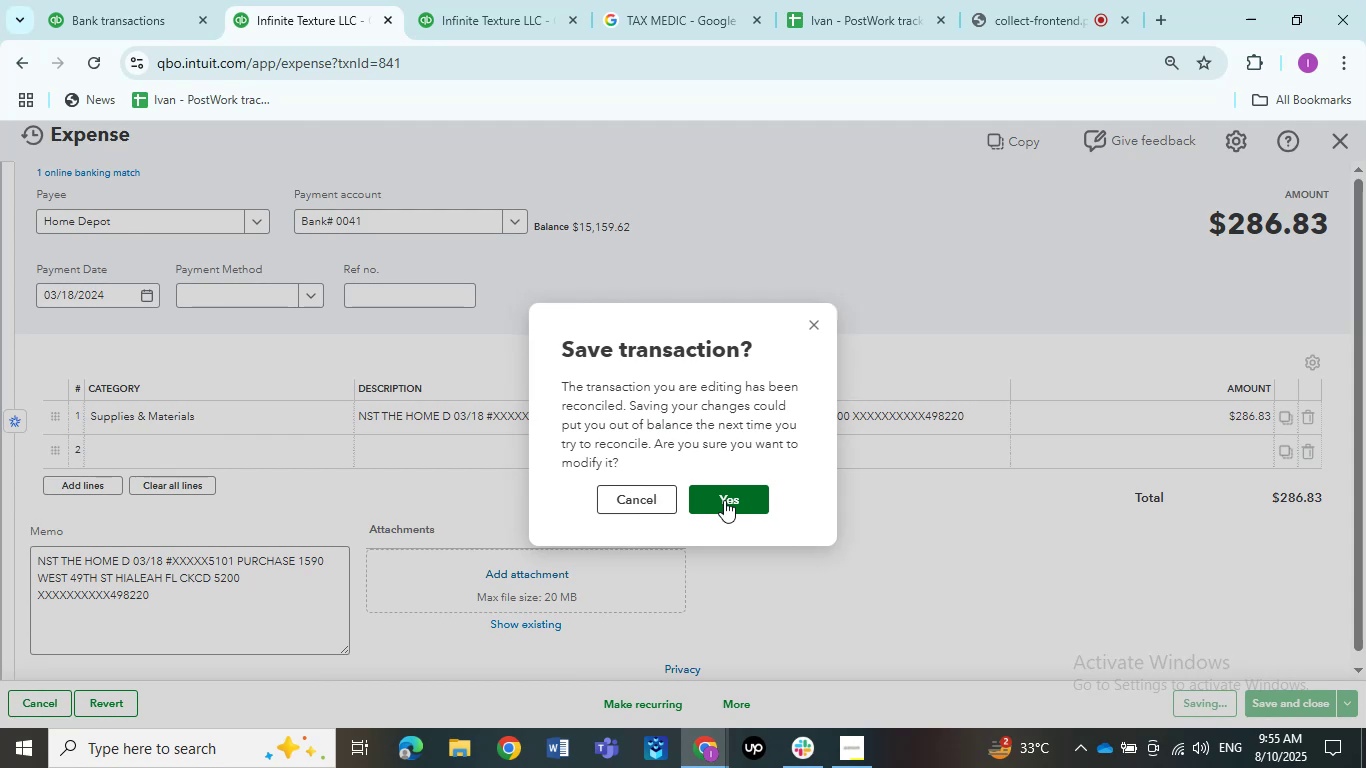 
left_click([724, 500])
 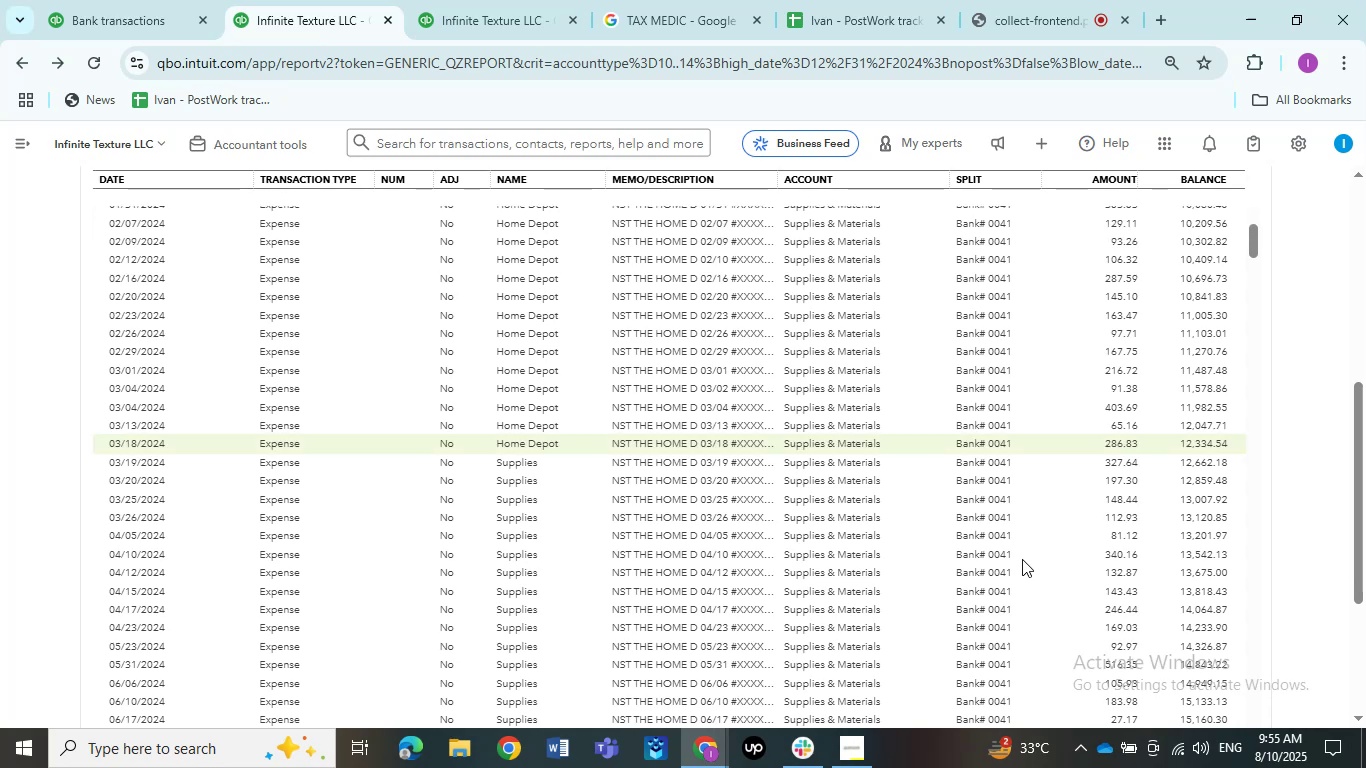 
wait(17.89)
 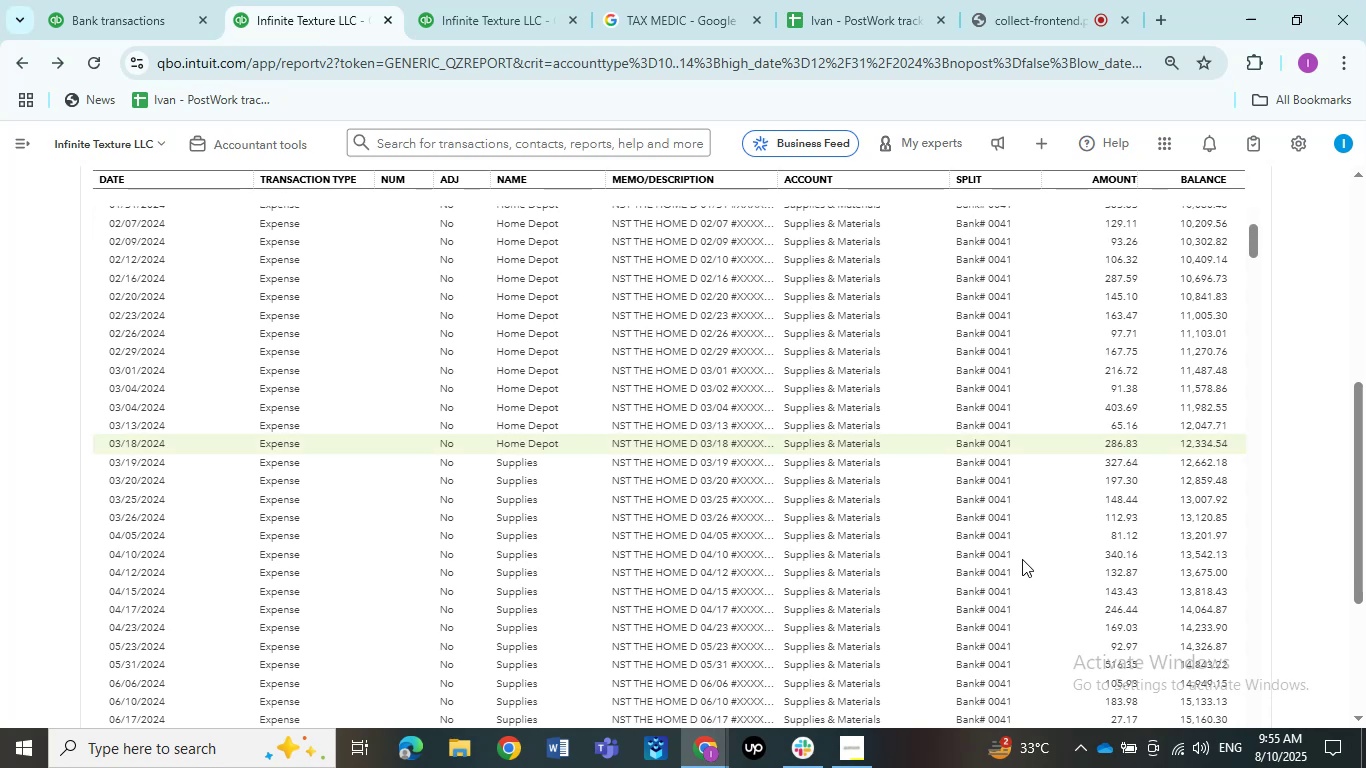 
left_click([632, 463])
 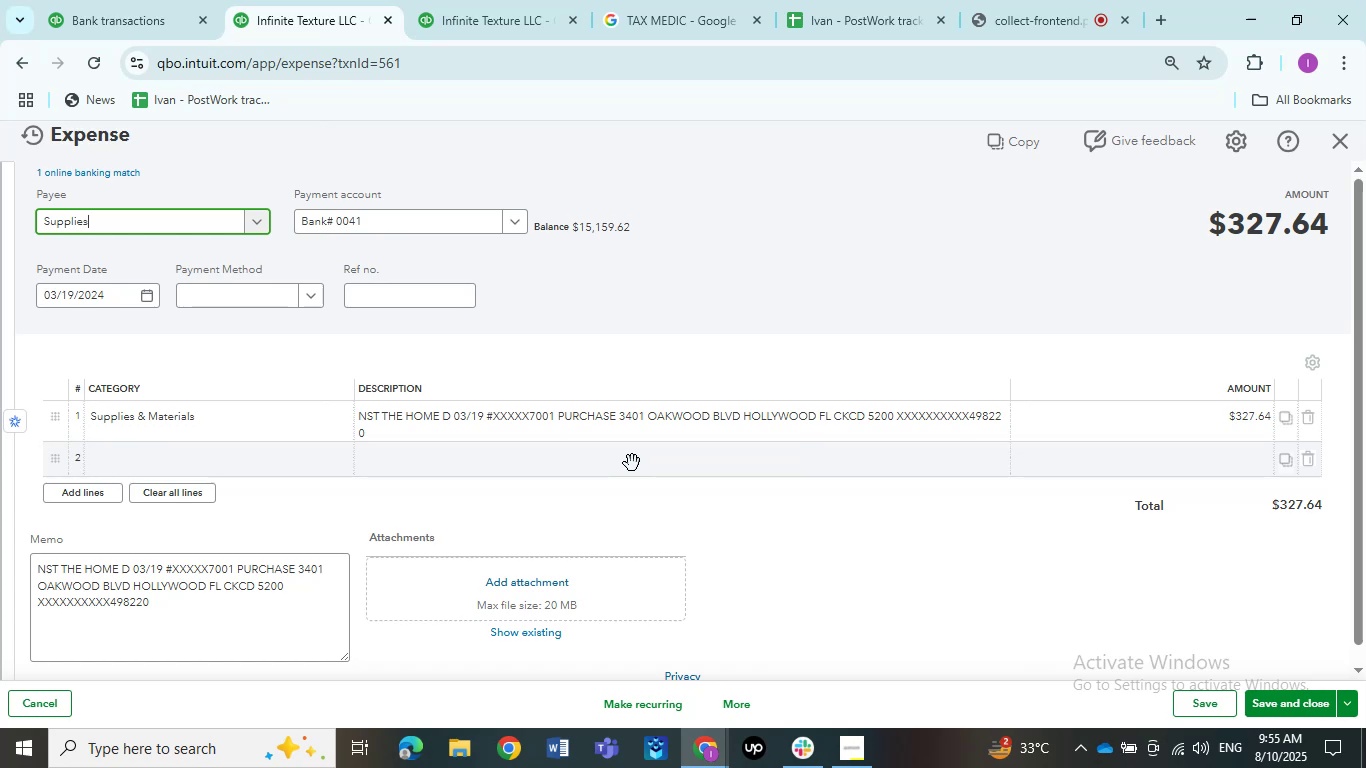 
wait(12.4)
 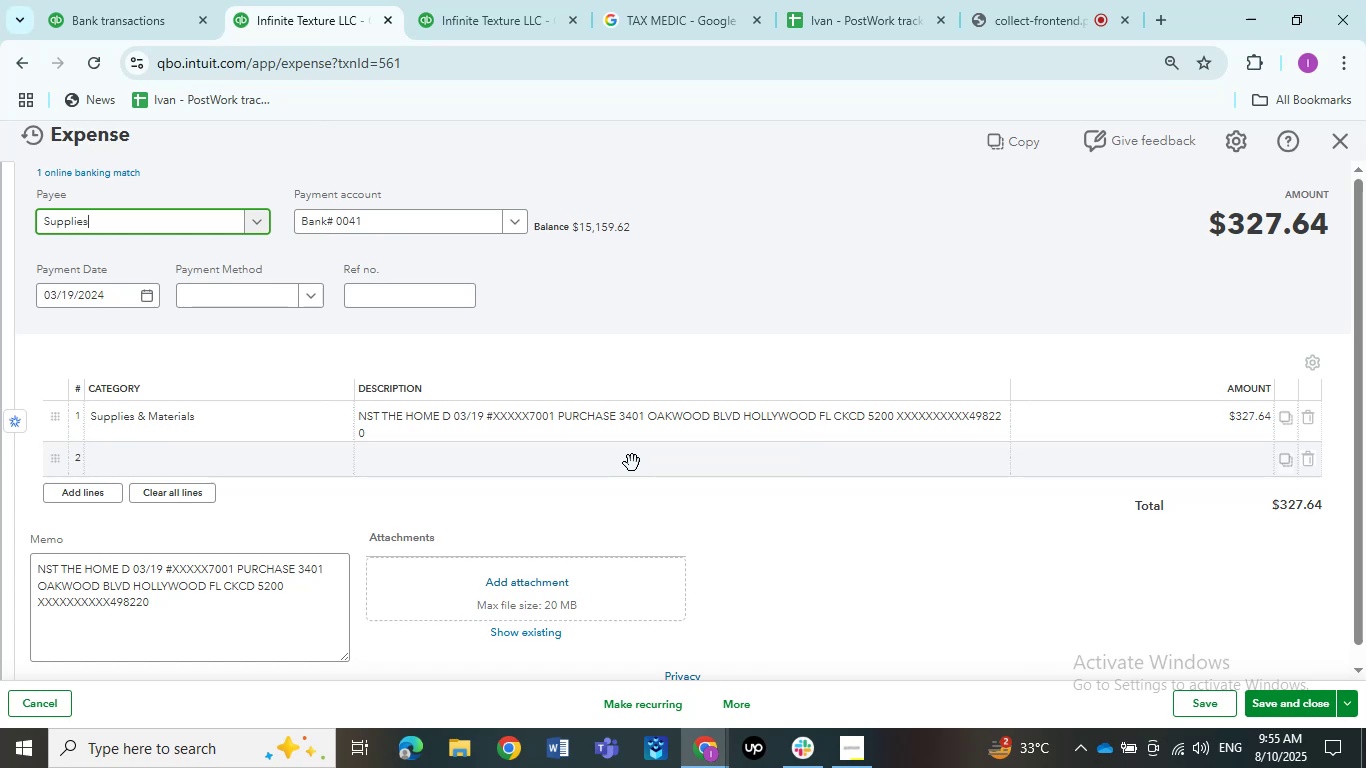 
left_click([195, 227])
 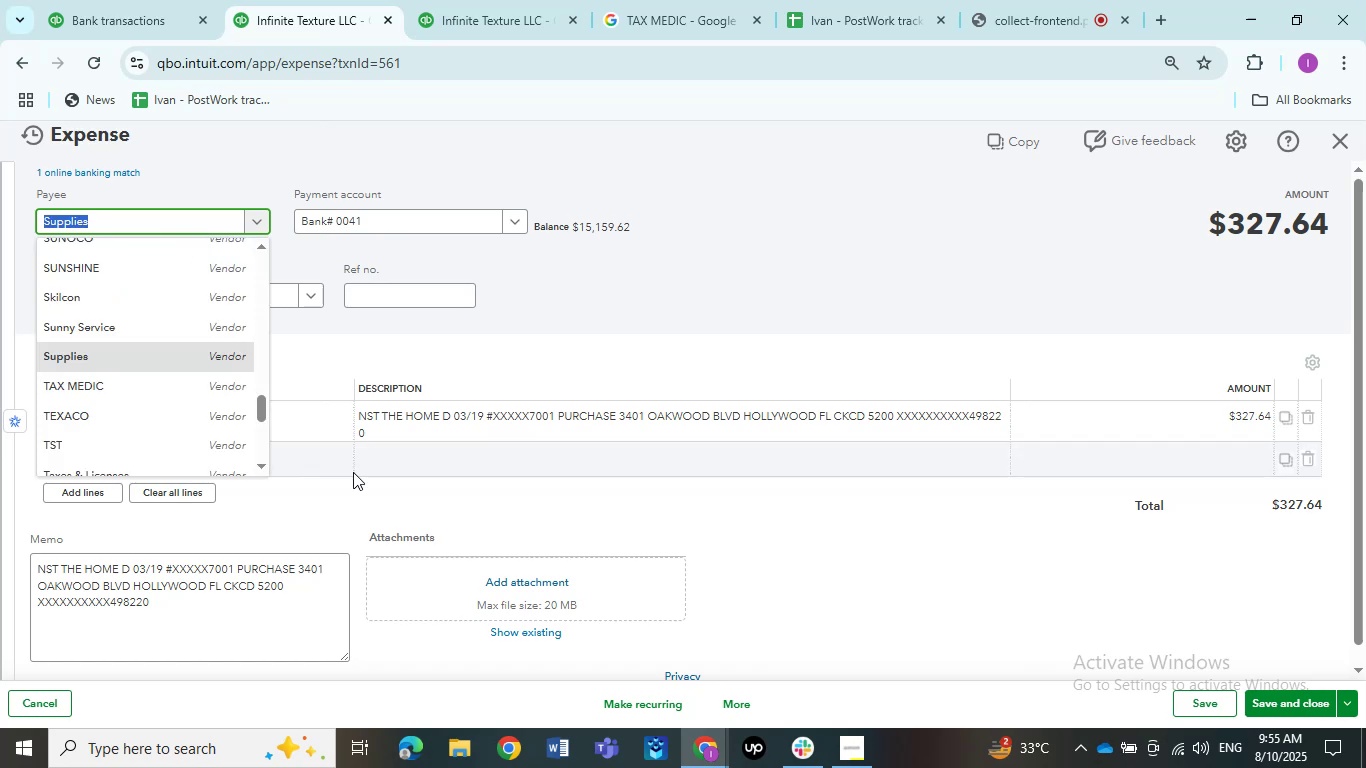 
scroll: coordinate [134, 437], scroll_direction: up, amount: 9.0
 